 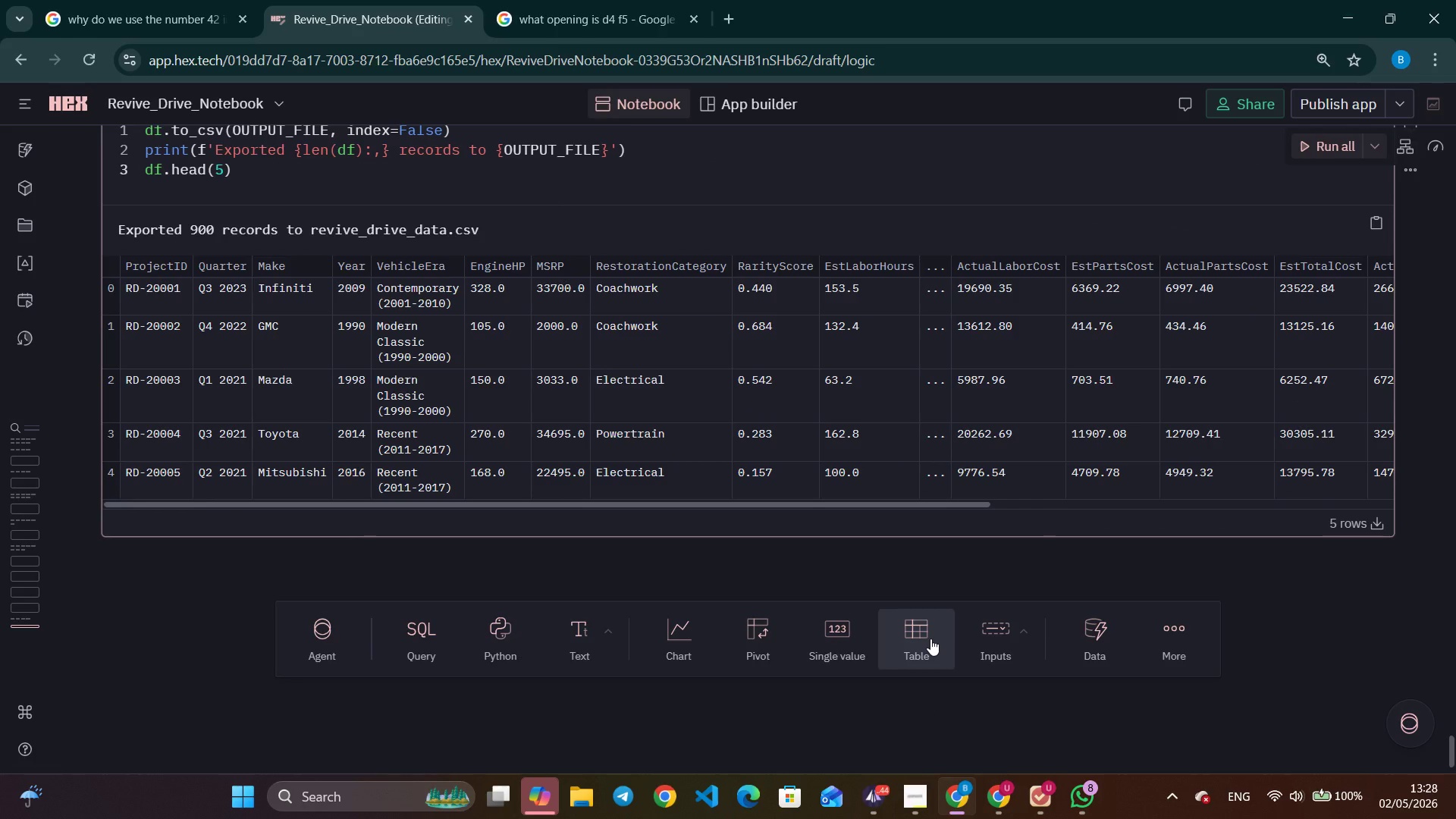 
left_click([993, 789])
 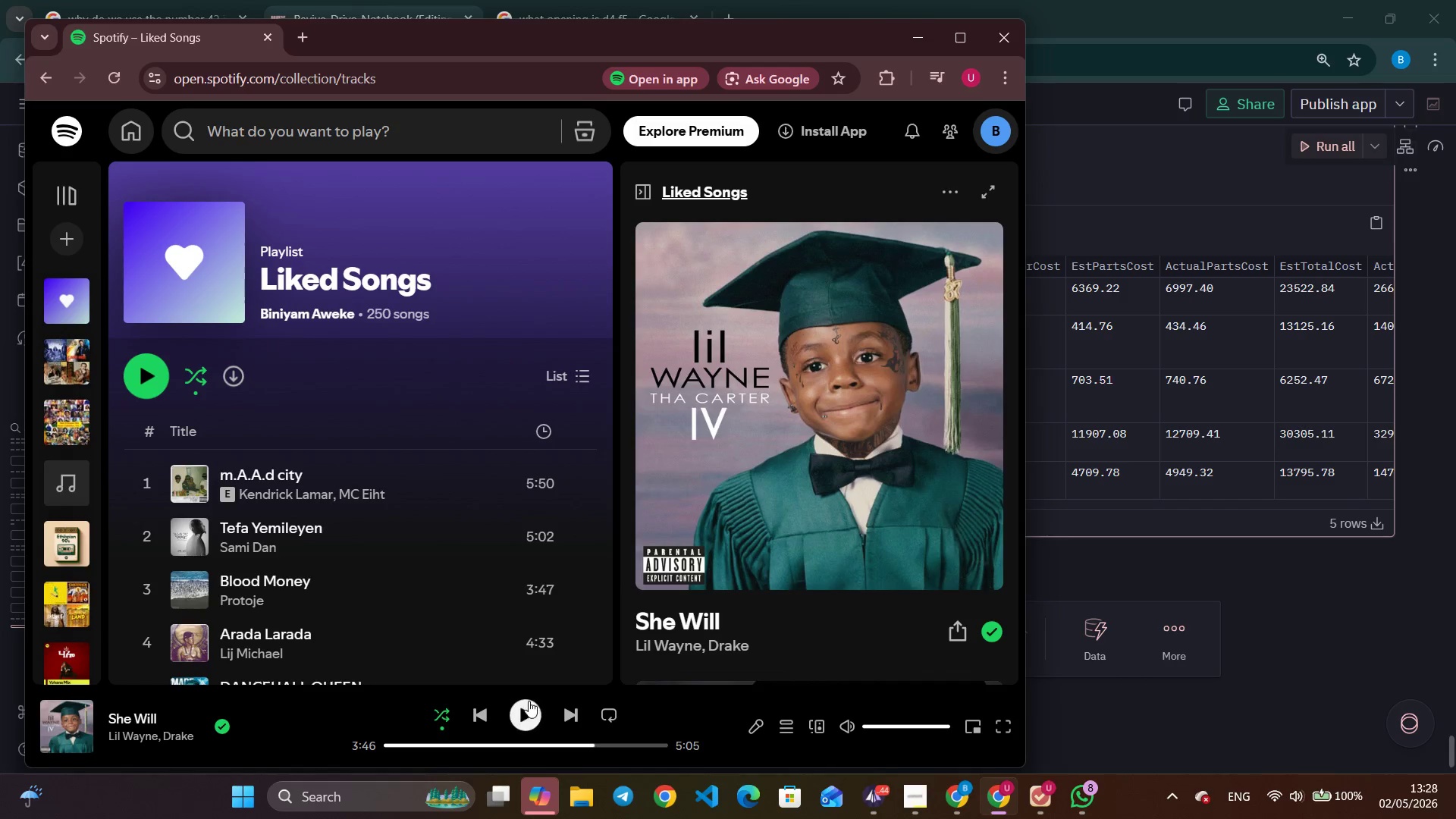 
left_click([529, 701])
 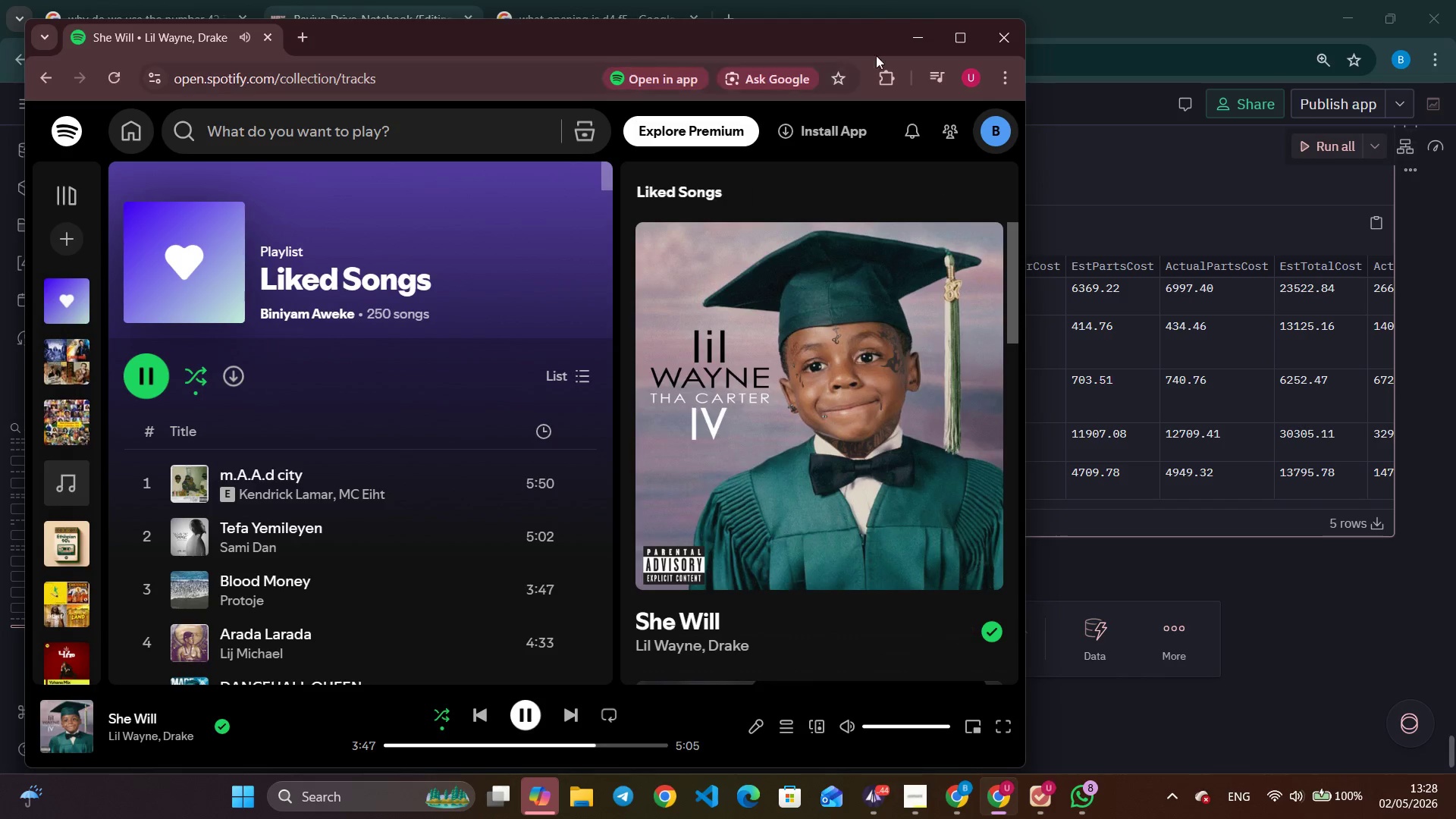 
left_click([909, 36])
 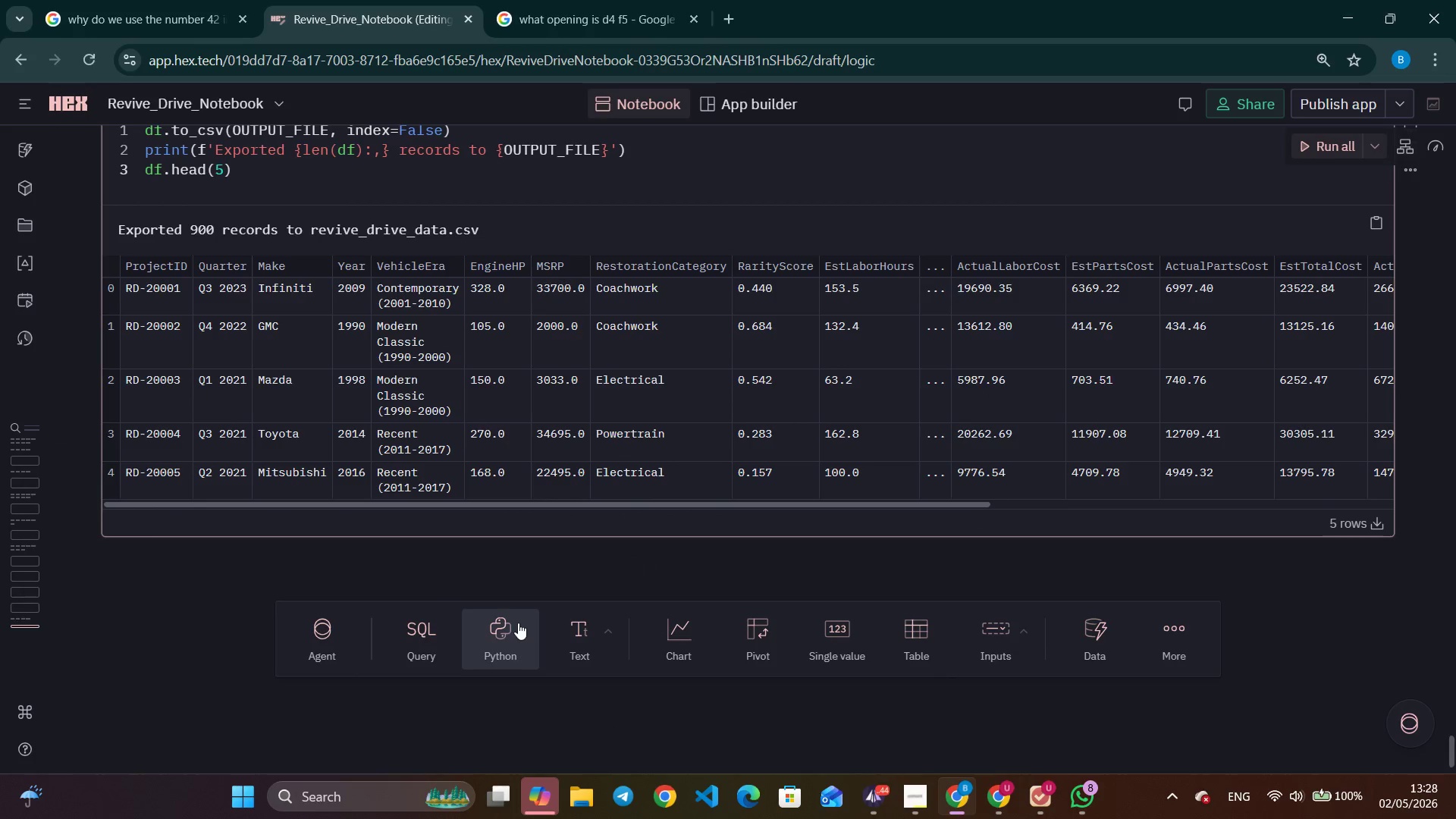 
left_click([563, 626])
 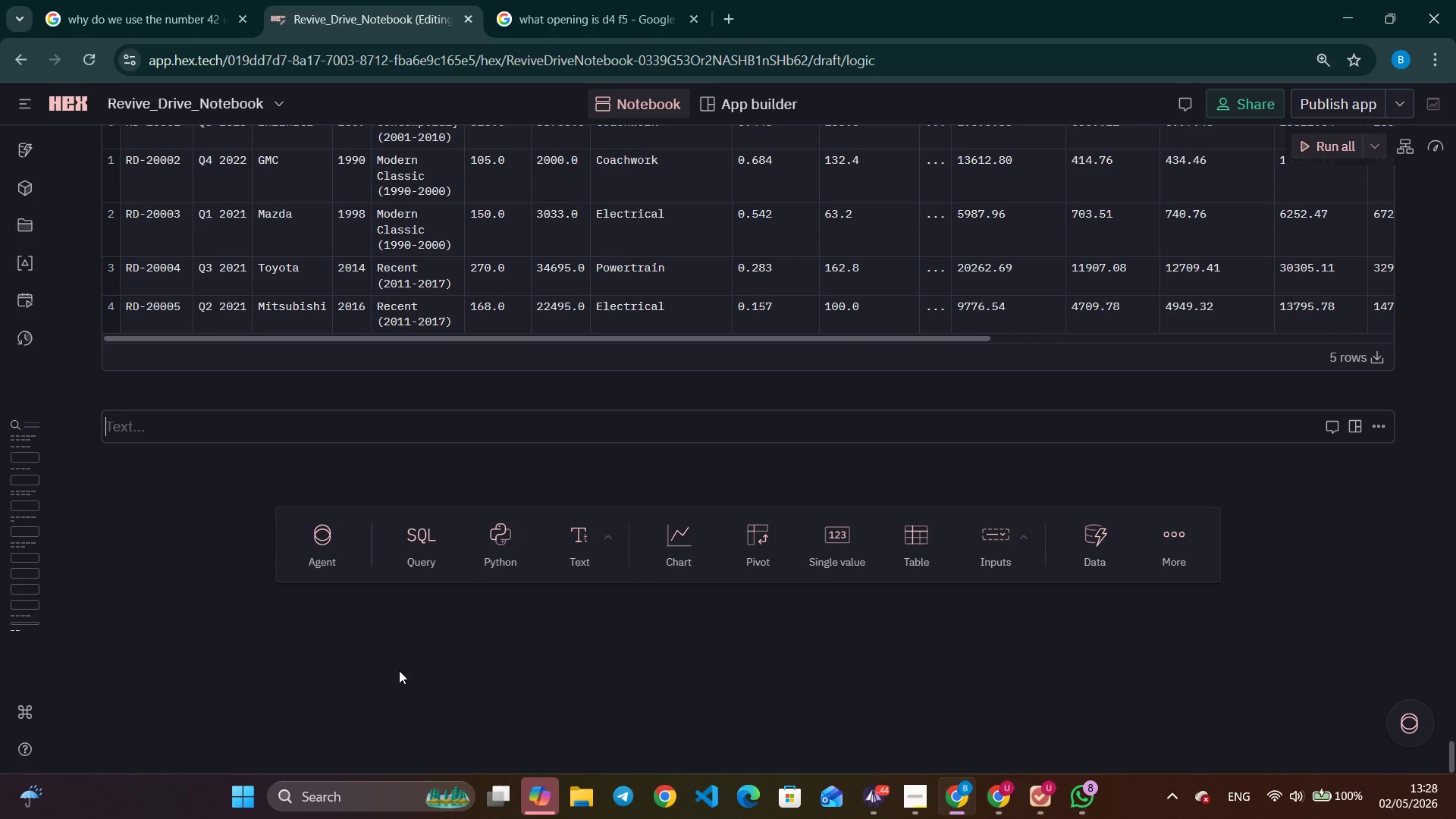 
type(### Summary)
 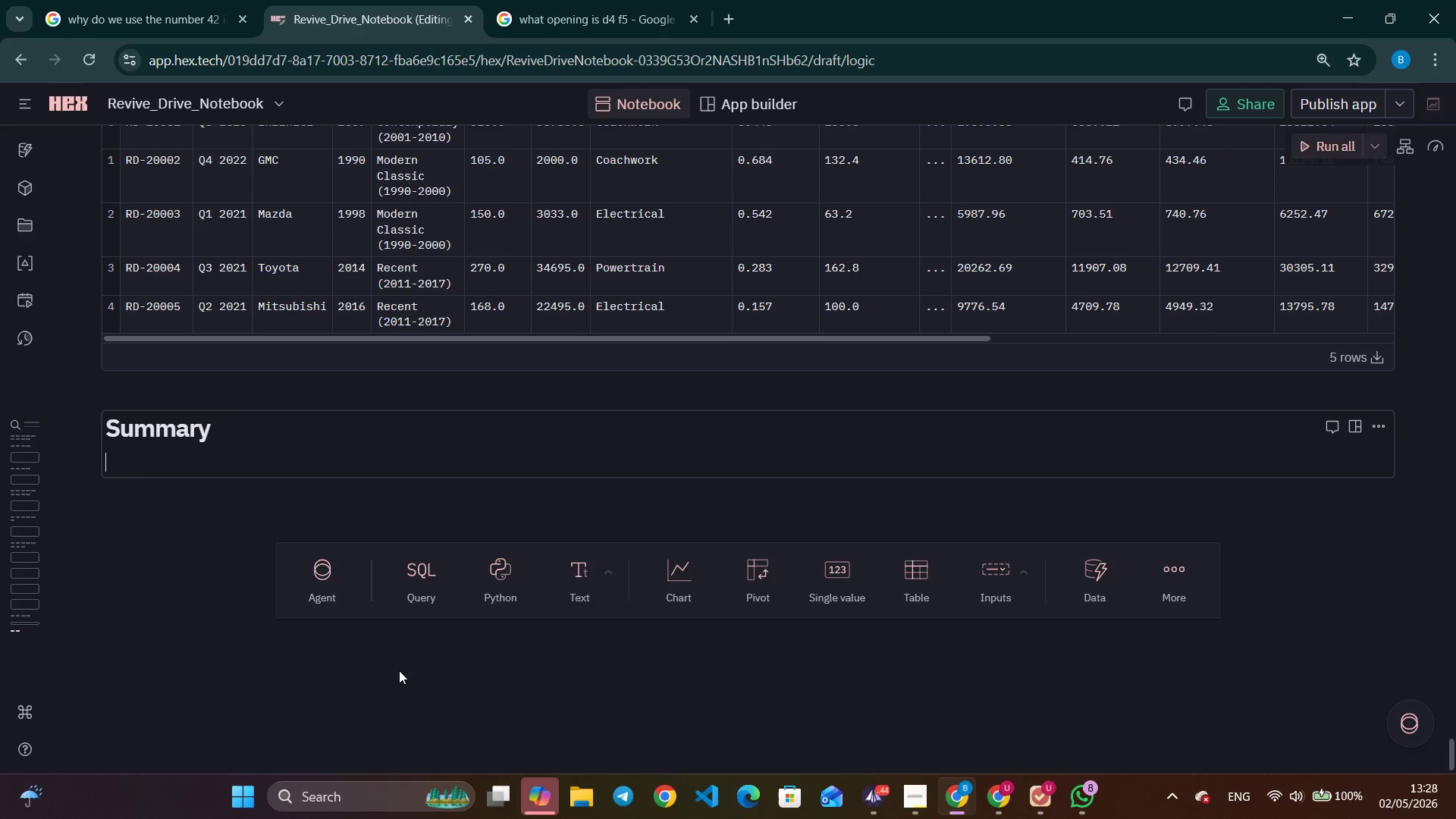 
 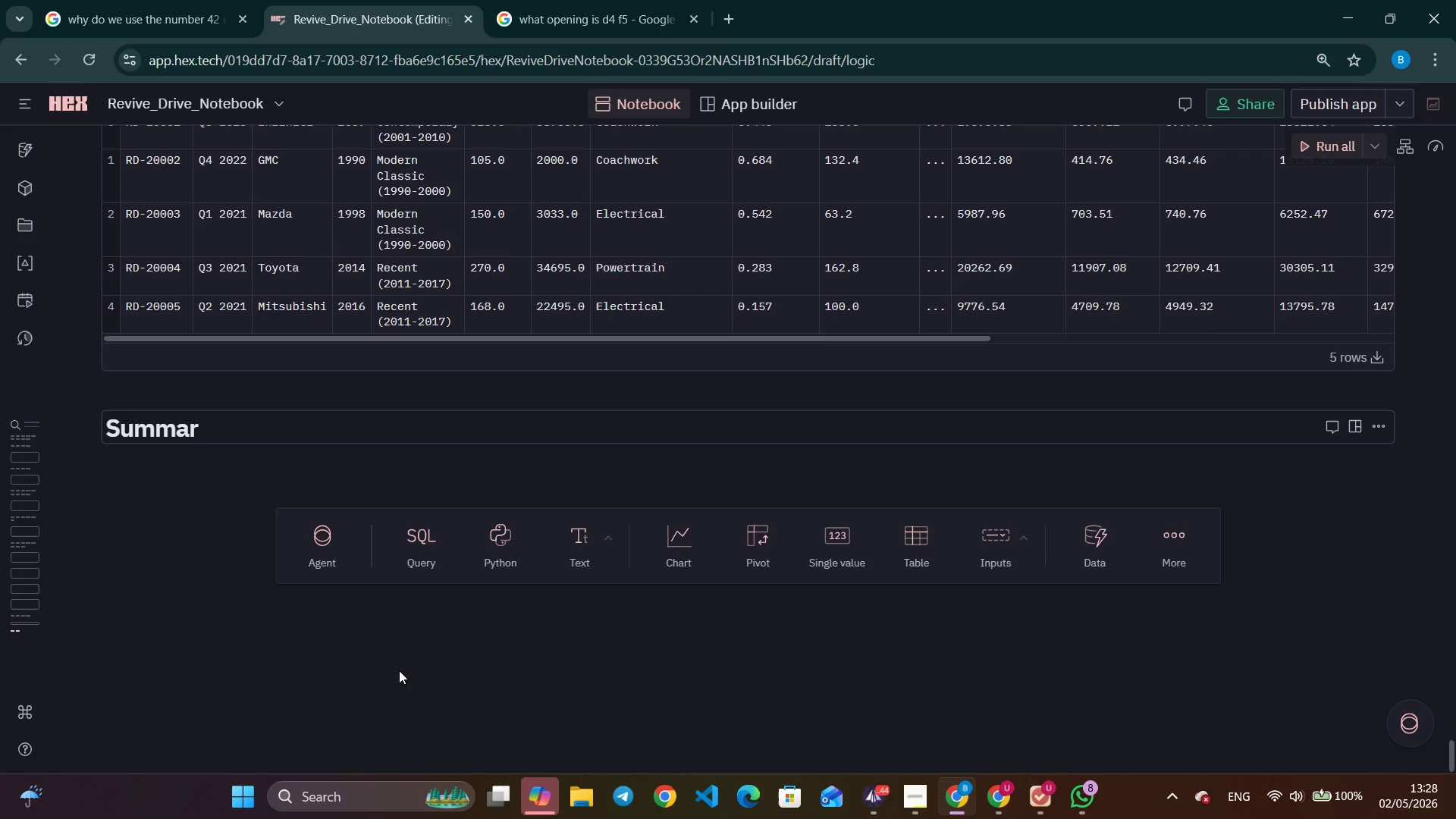 
key(Enter)
 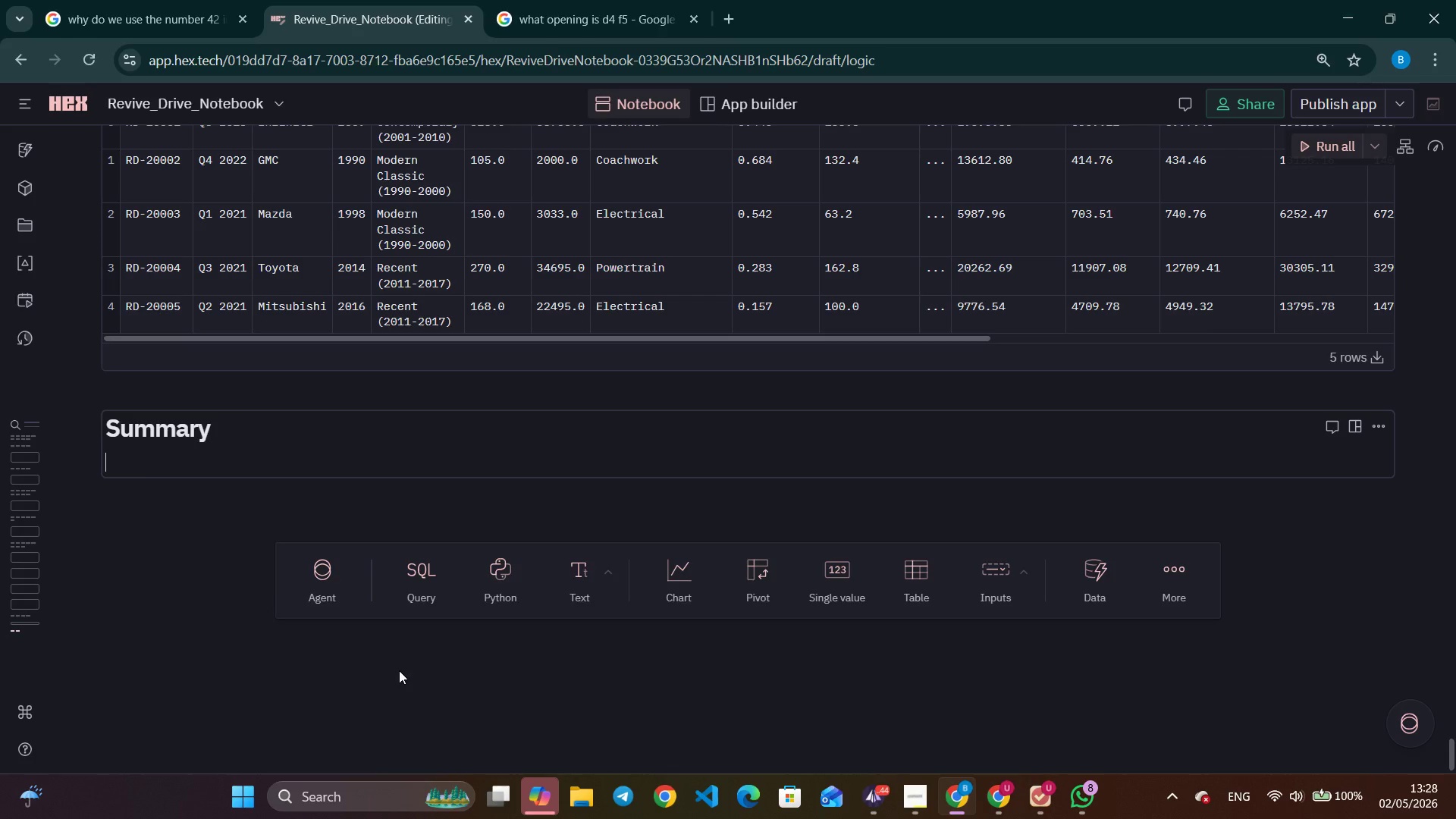 
type(**Pyubli)
key(Backspace)
key(Backspace)
key(Backspace)
key(Backspace)
key(Backspace)
type(ublilc)
key(Backspace)
key(Backspace)
type(c dataset base:** Kaggle Ca)
key(Backspace)
key(Backspace)
key(Tab)
key(Tab)
key(Tab)
key(Tab)
 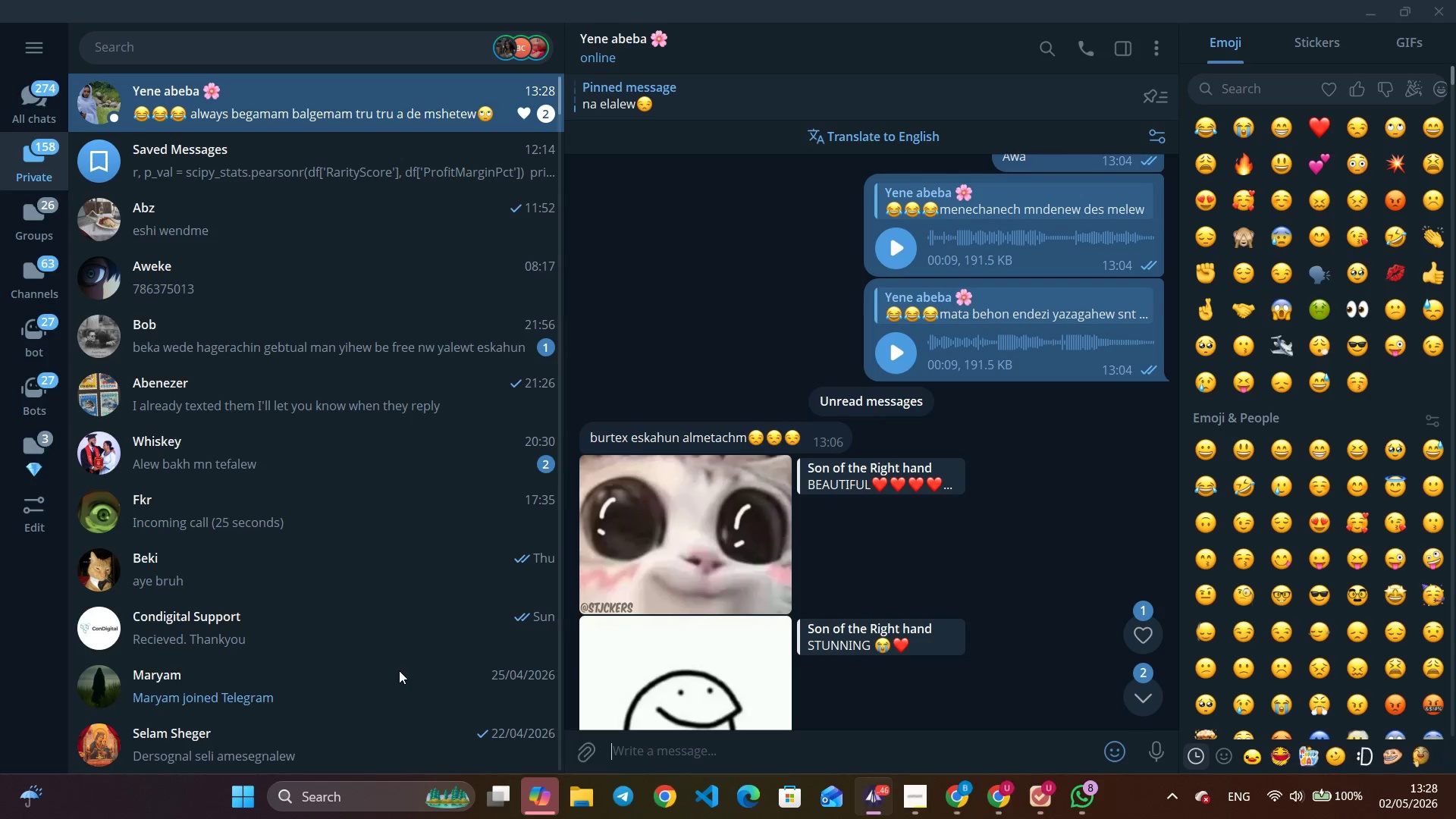 
 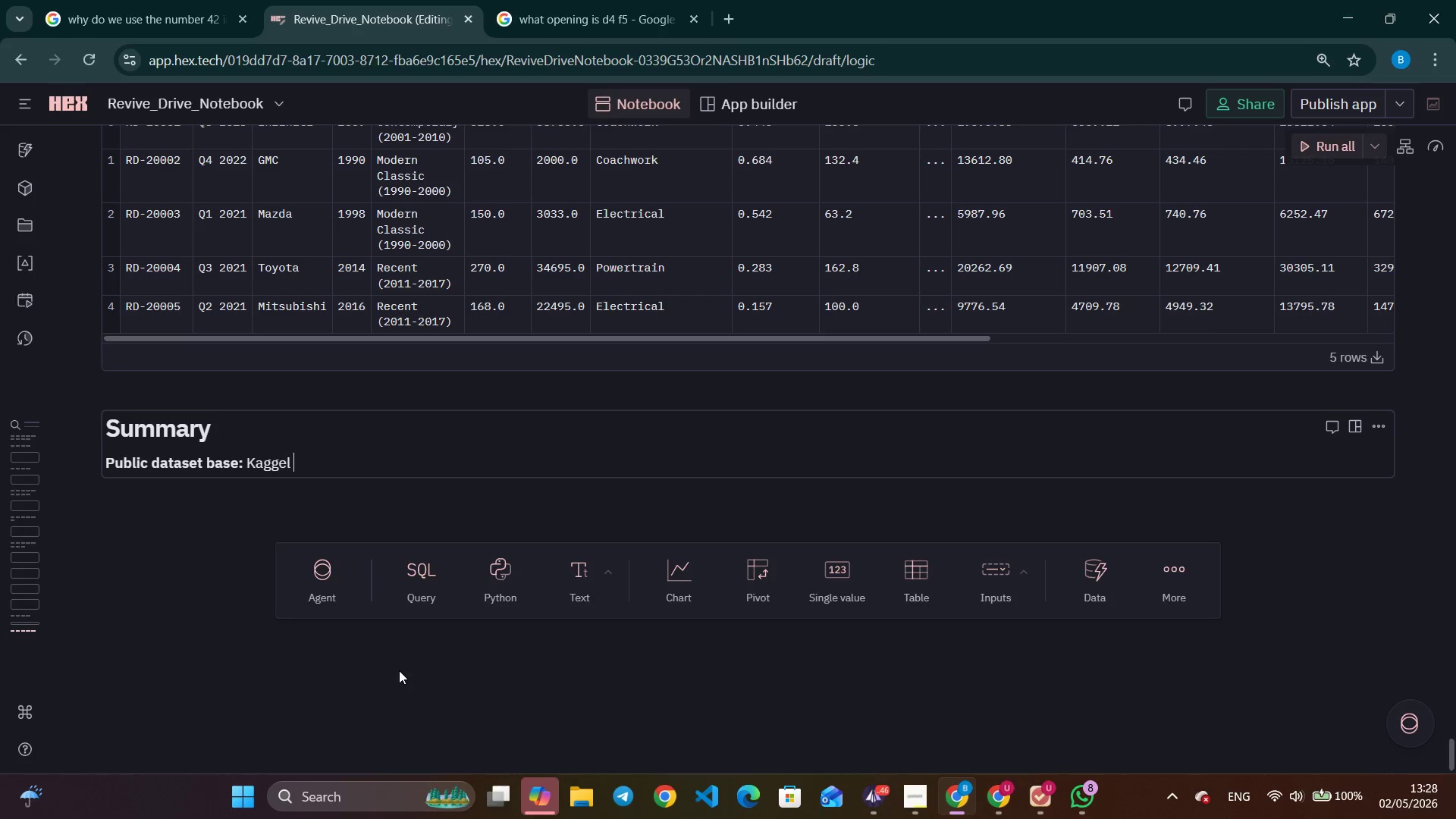 
hold_key(key=AltLeft, duration=1.89)
 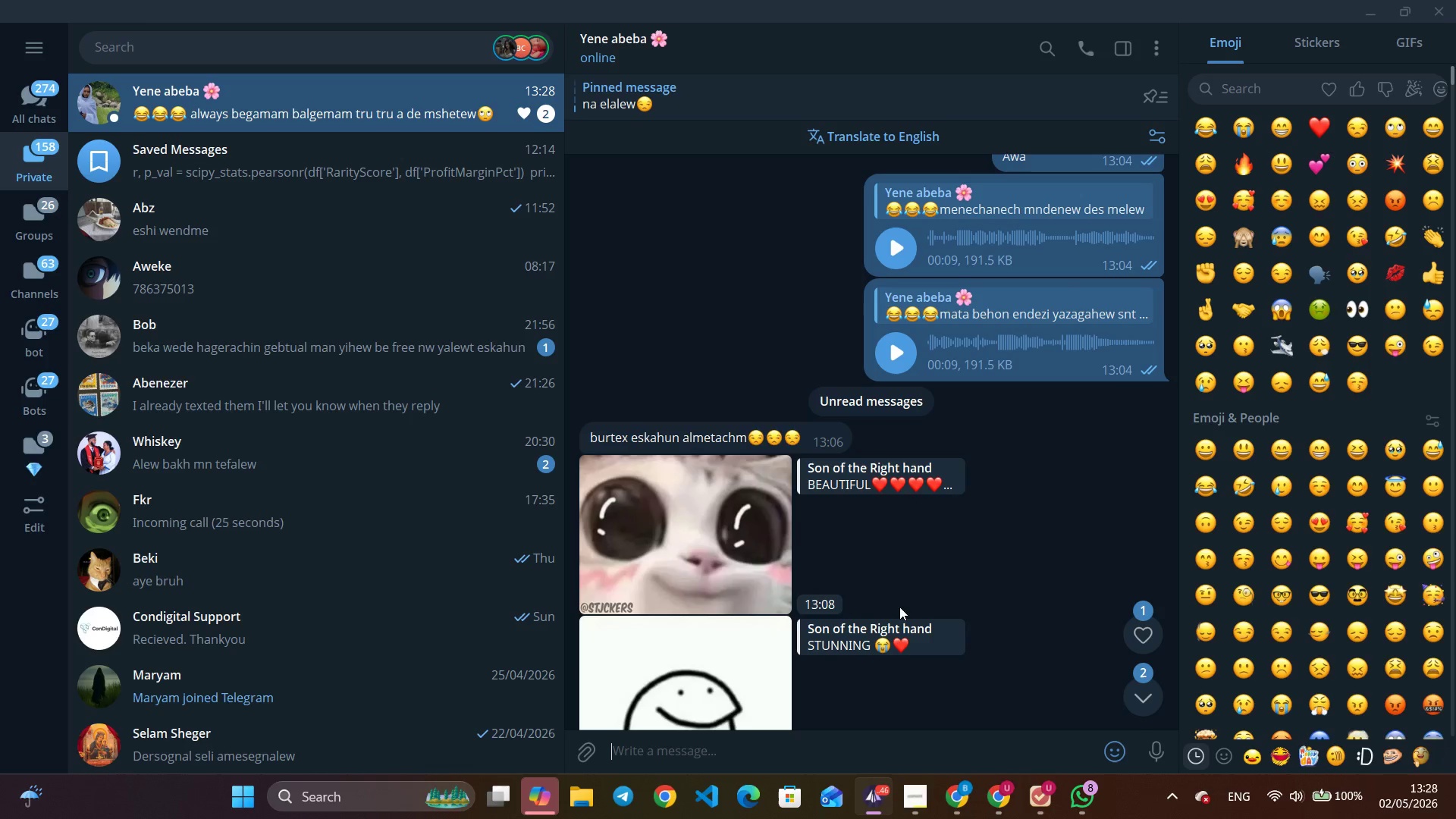 
left_click([1129, 698])
 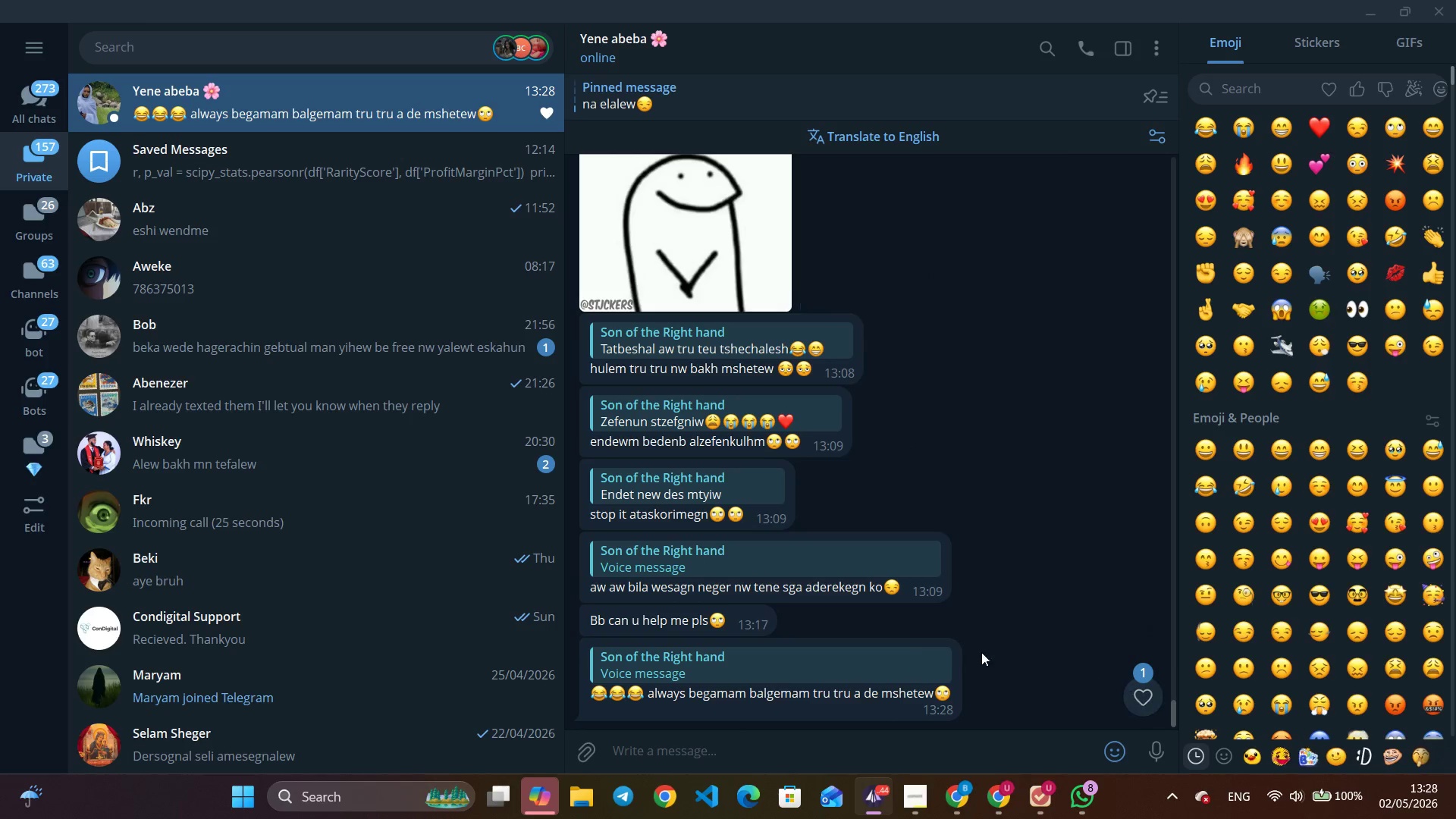 
scroll: coordinate [929, 614], scroll_direction: down, amount: 5.0
 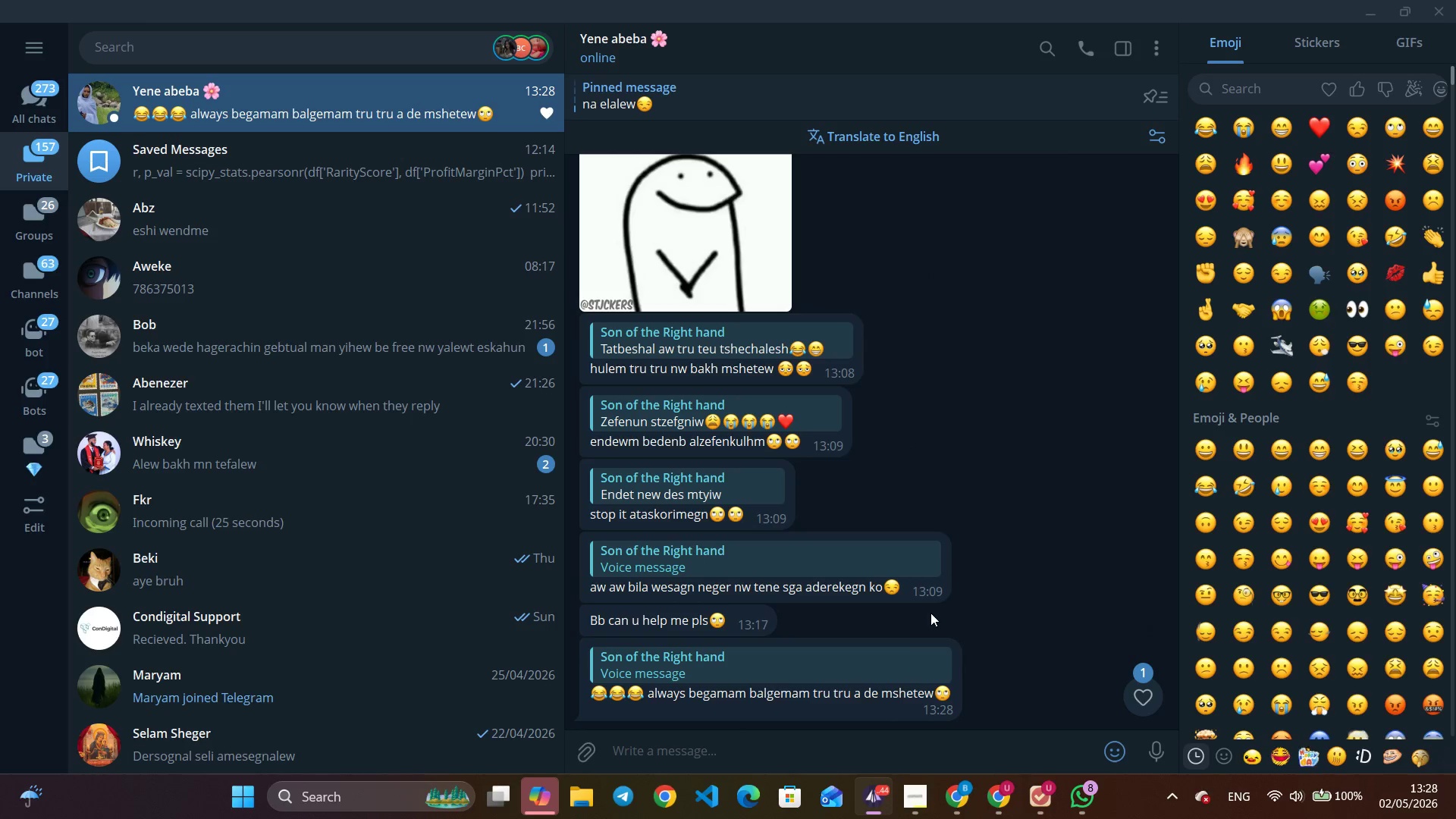 
hold_key(key=AltLeft, duration=2.02)
 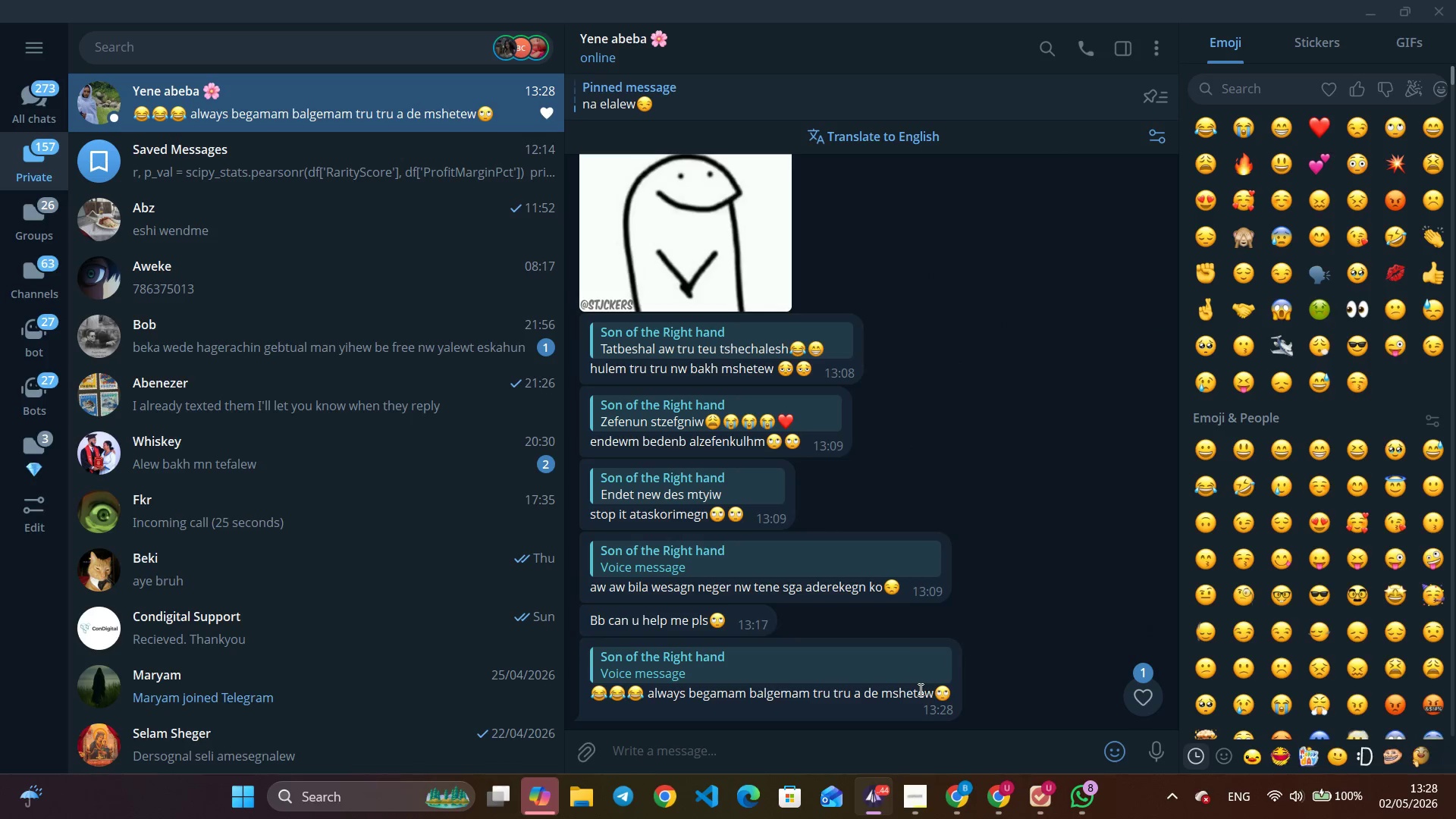 
right_click([919, 689])
 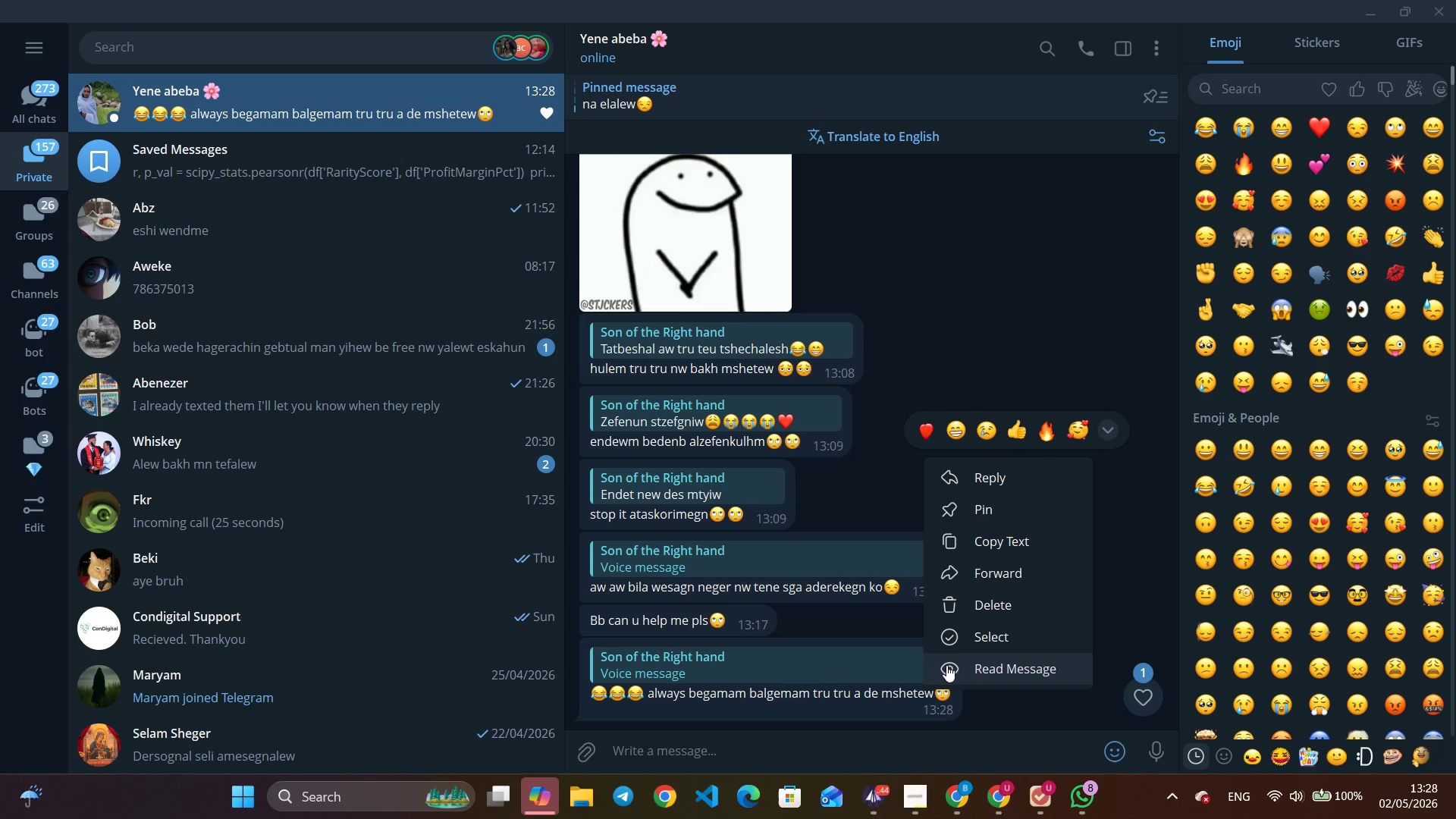 
left_click([946, 665])
 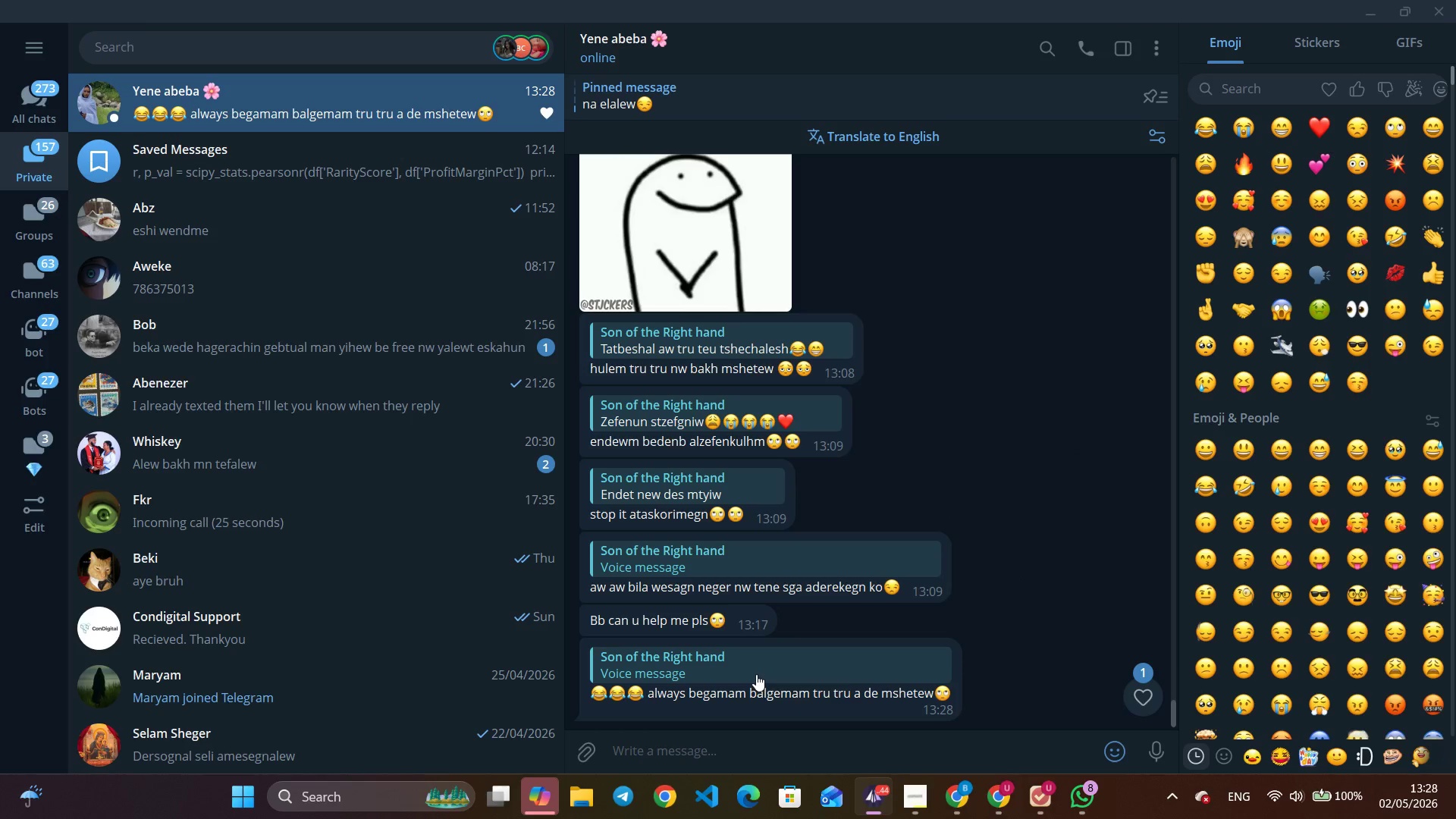 
right_click([756, 674])
 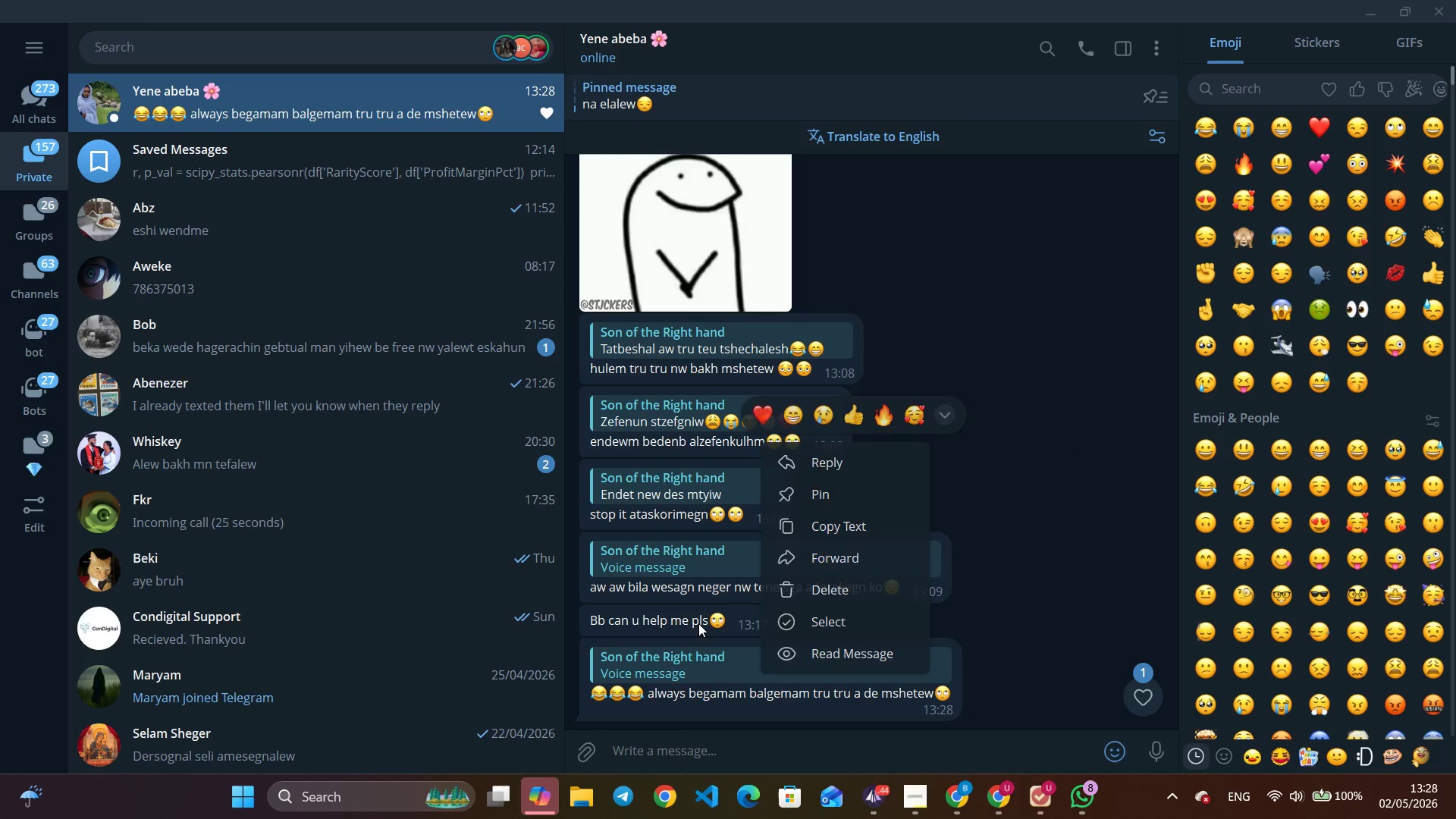 
double_click([698, 623])
 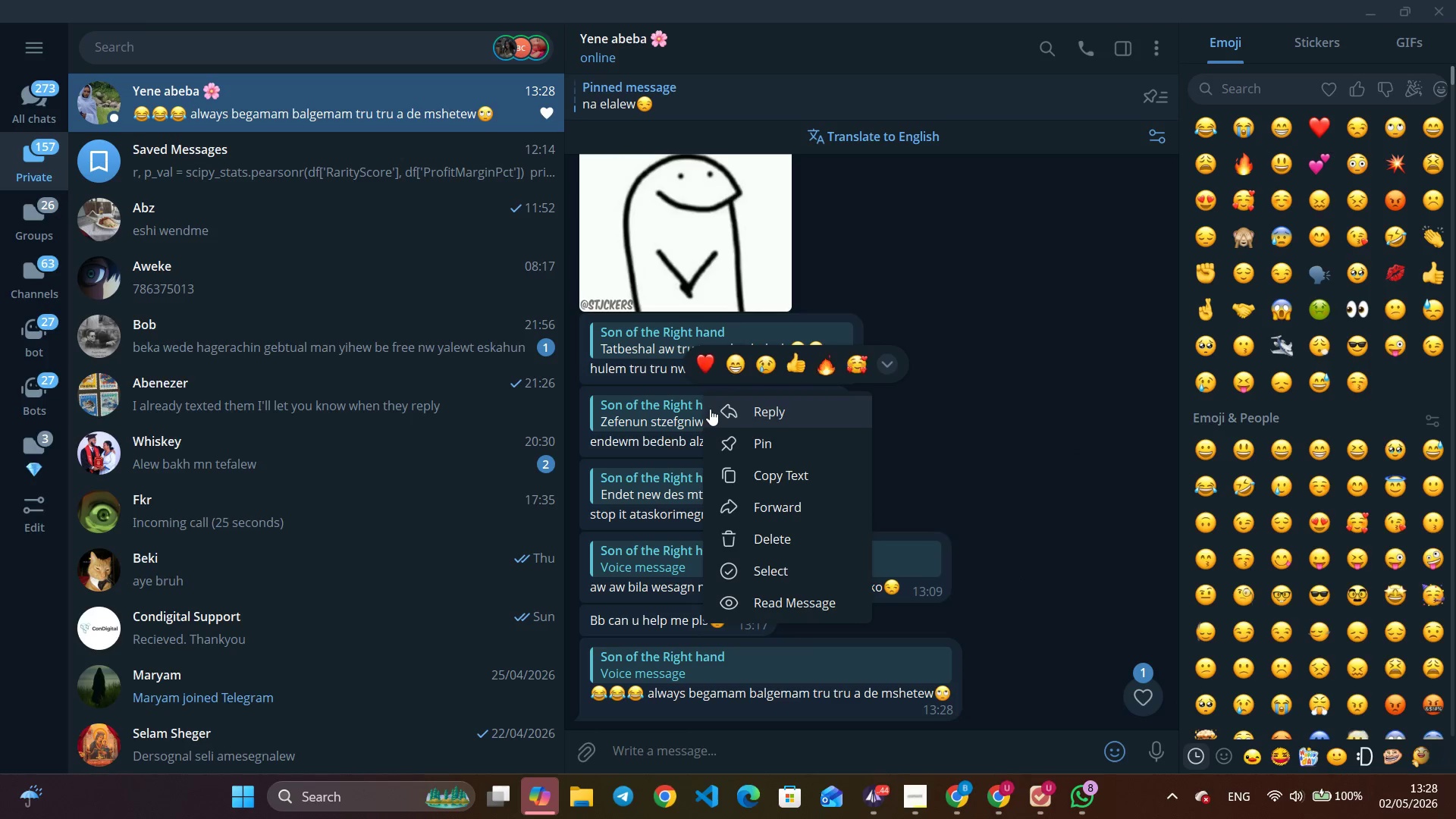 
left_click([711, 407])
 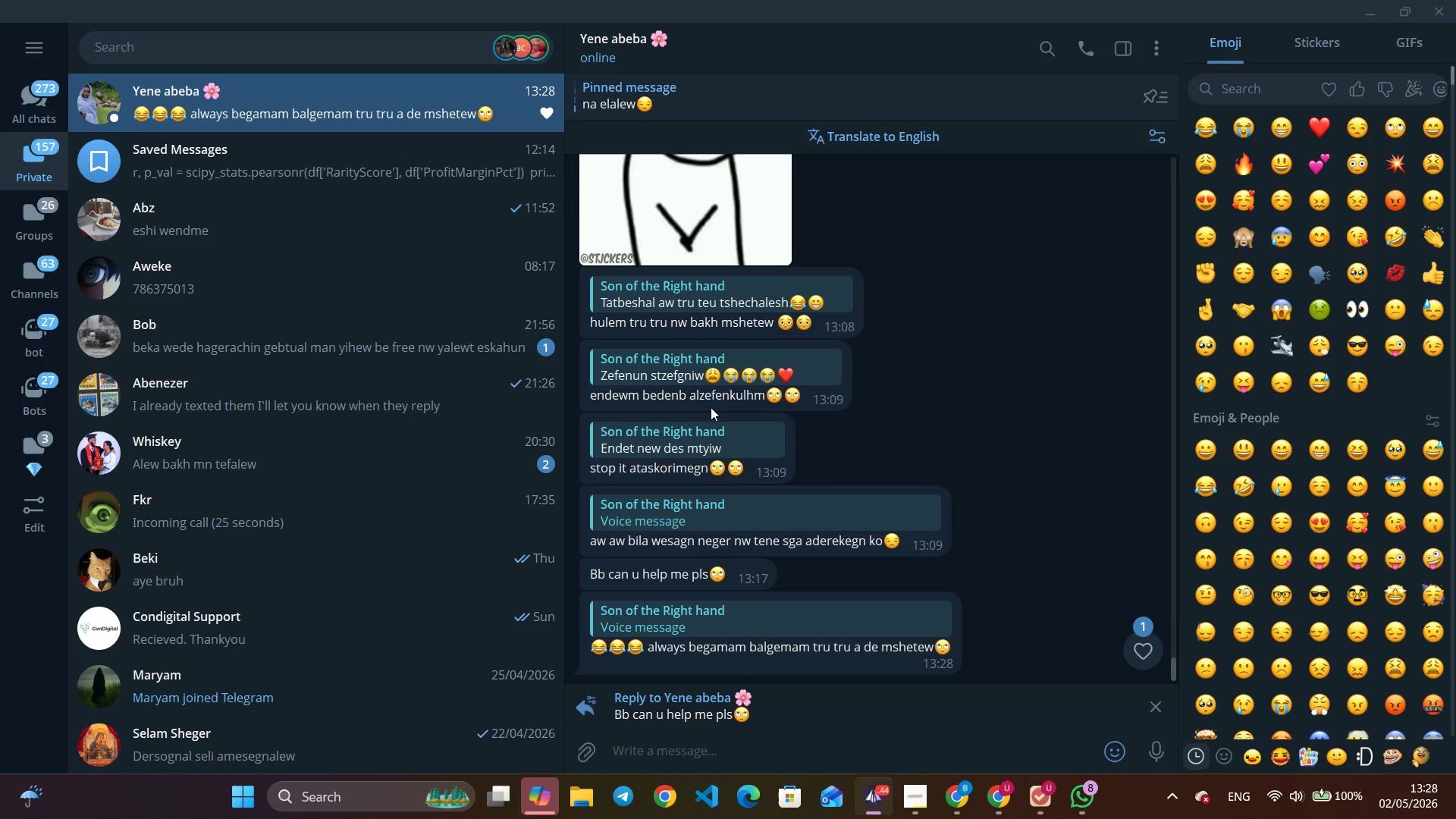 
type(recording lchers slehone new abeba;ye)
key(Backspace)
key(Backspace)
type(e ahun)
key(Backspace)
key(Backspace)
key(Backspace)
key(Backspace)
type(20 mins)
 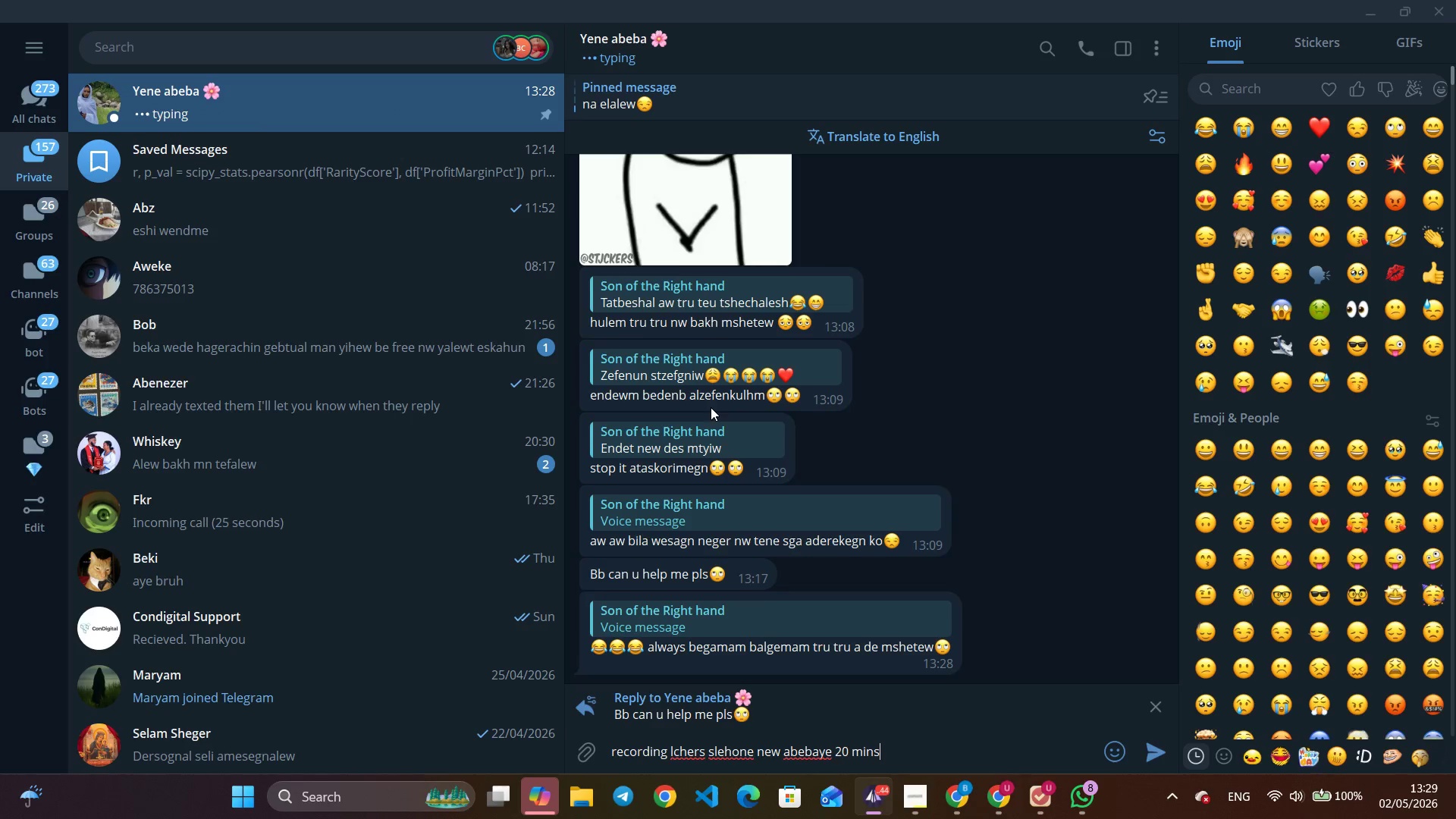 
key(Enter)
 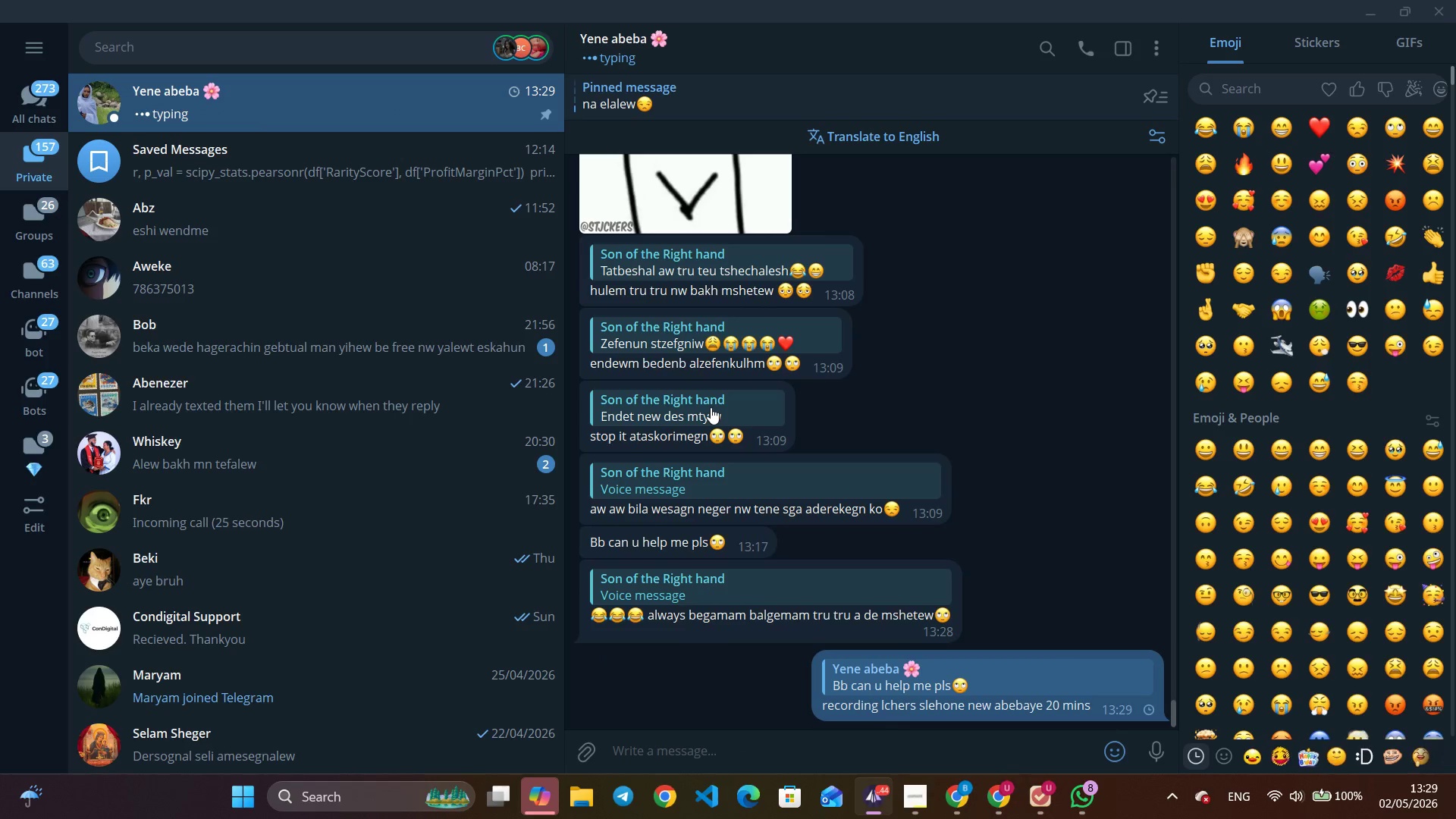 
key(Escape)
 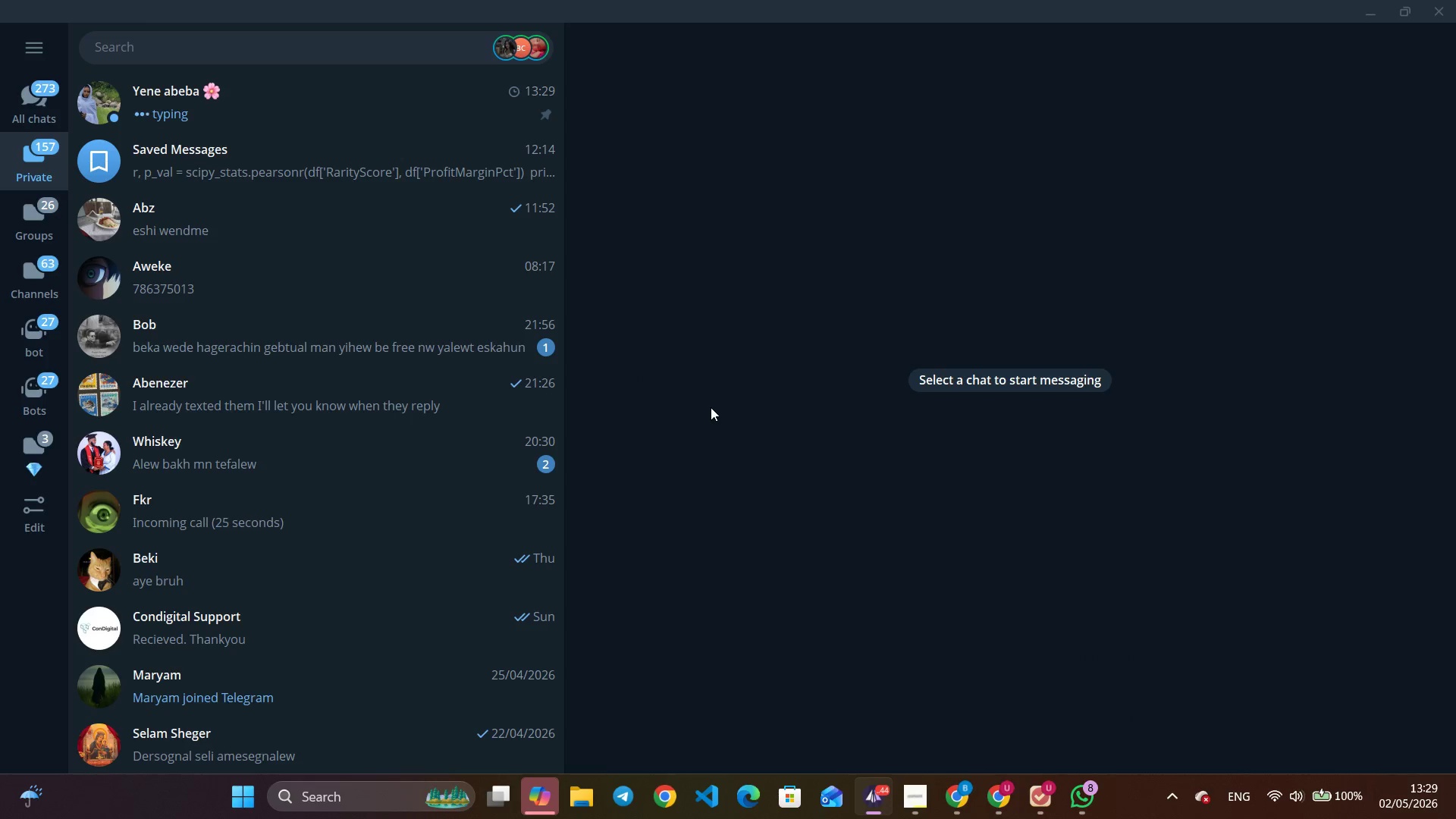 
key(Alt+AltLeft)
 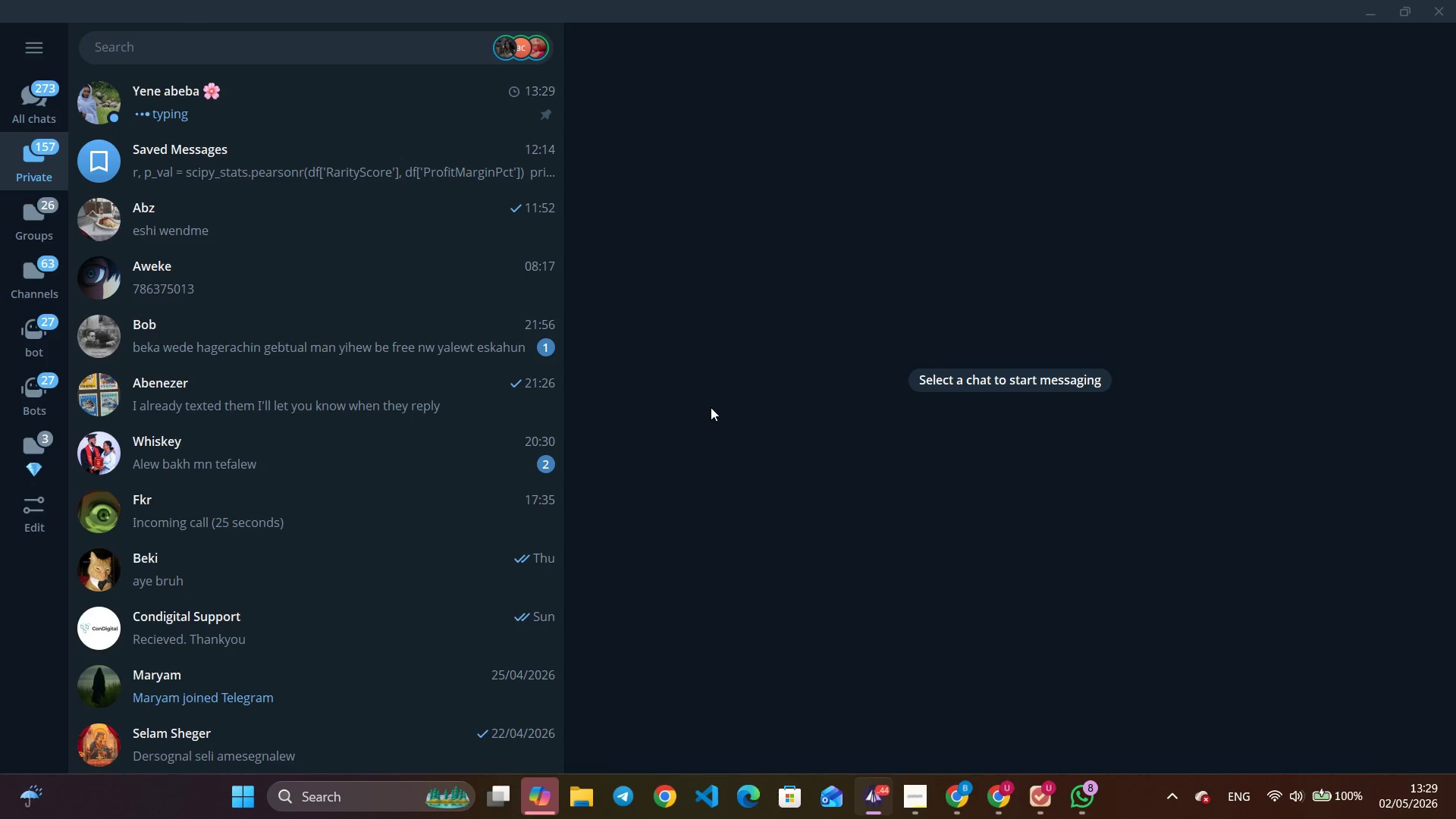 
key(Alt+Tab)
 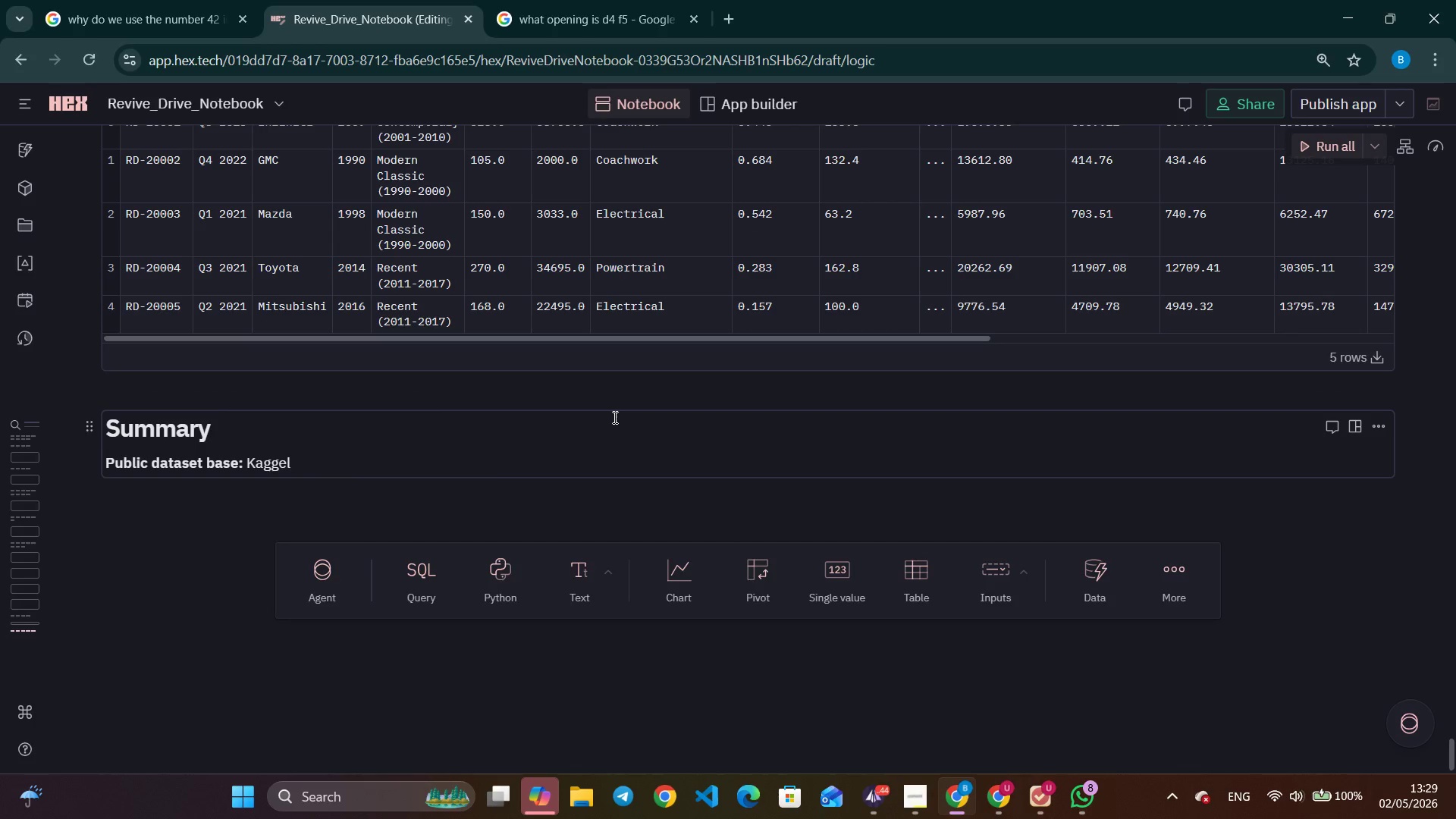 
key(Backspace)
key(Backspace)
type(le Car Feature & MSRP (Cooper )
key(Backspace)
type(Union) - 11,914 vehicle records,)
key(Backspace)
type(. Year range)
 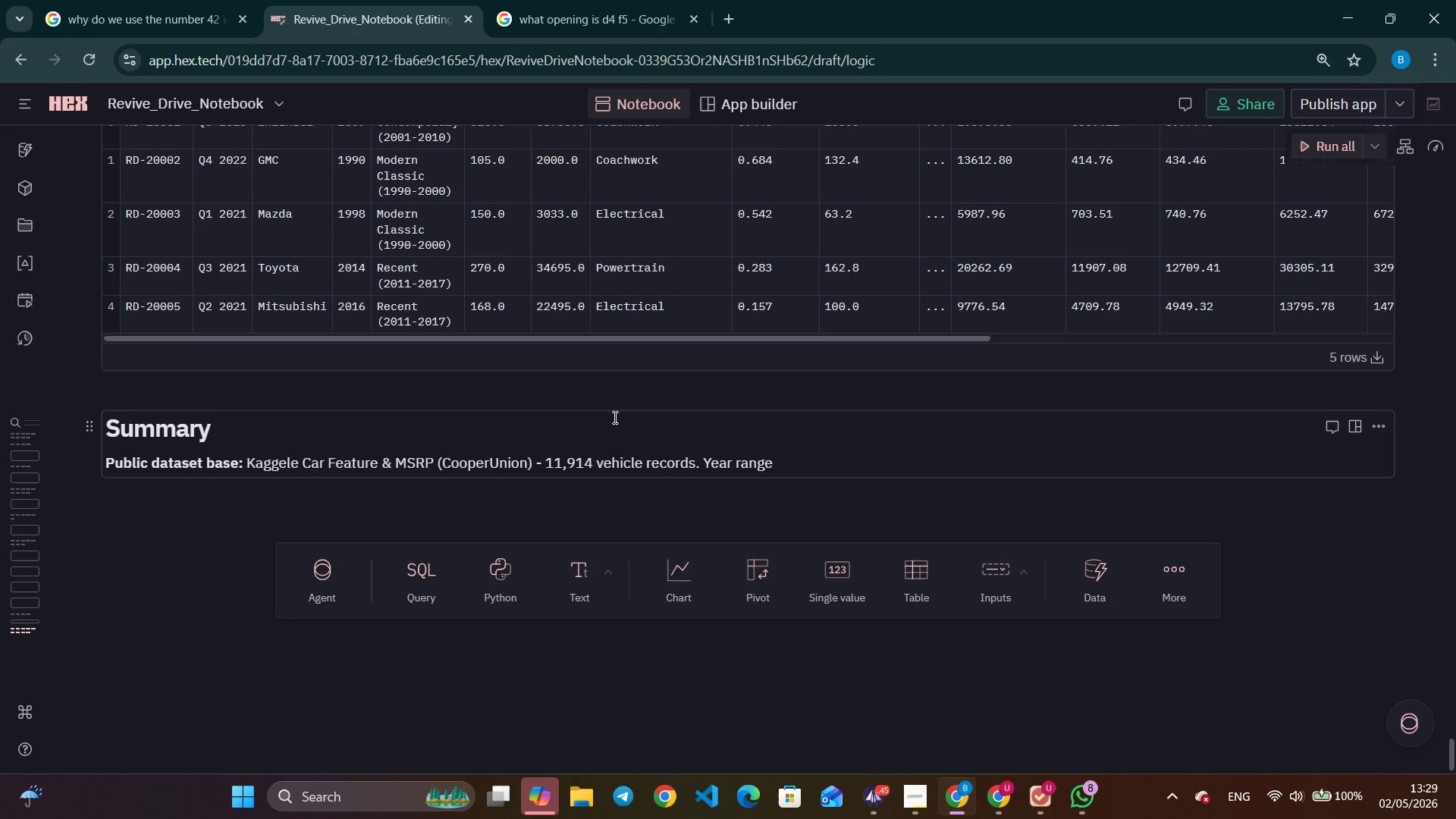 
wait(7.33)
 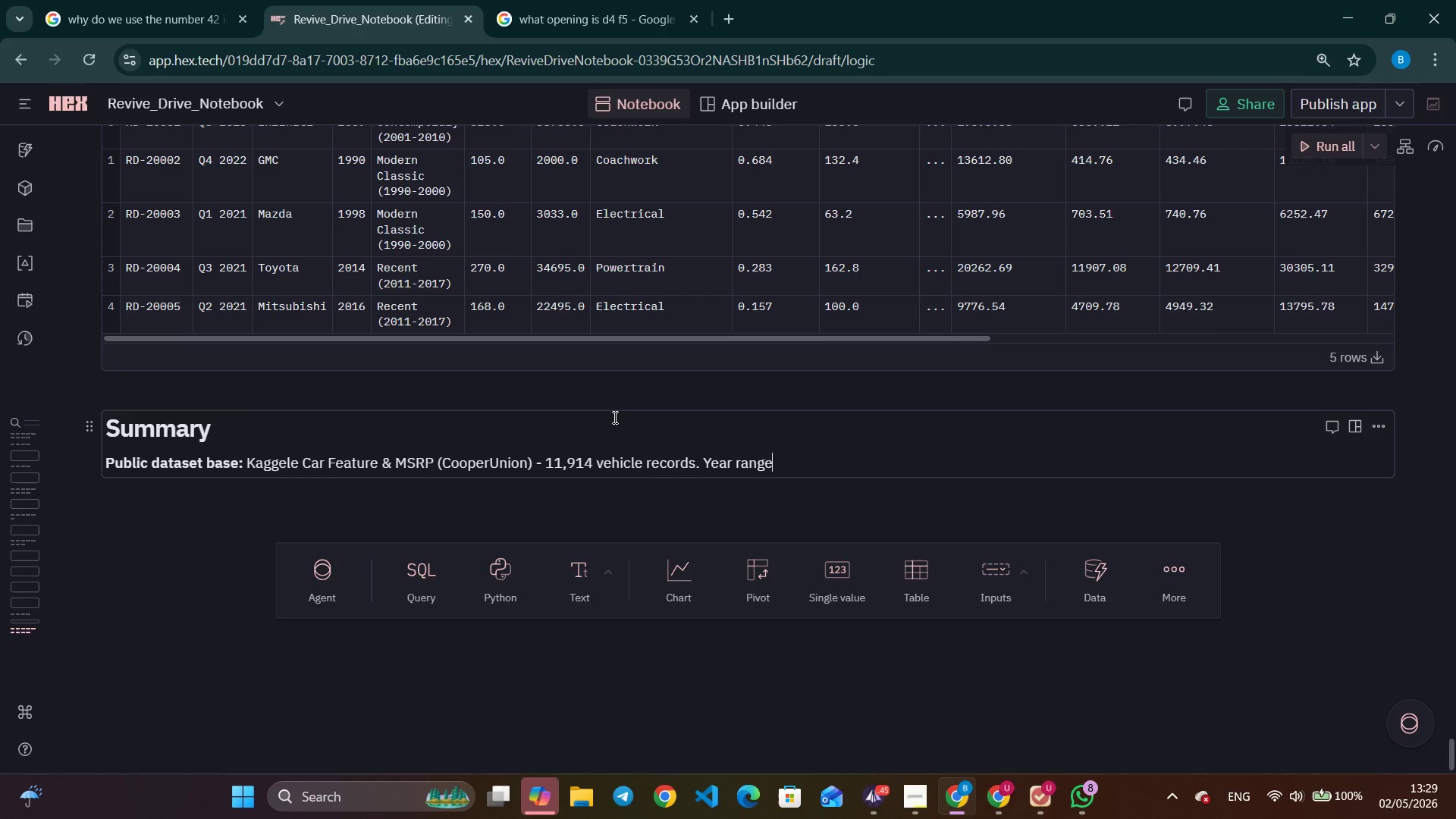 
type( 1990-2017. Sampled 900 records. MSRP capped at $200K. Engine HP nulls filled wit )
key(Backspace)
type(h median.)
 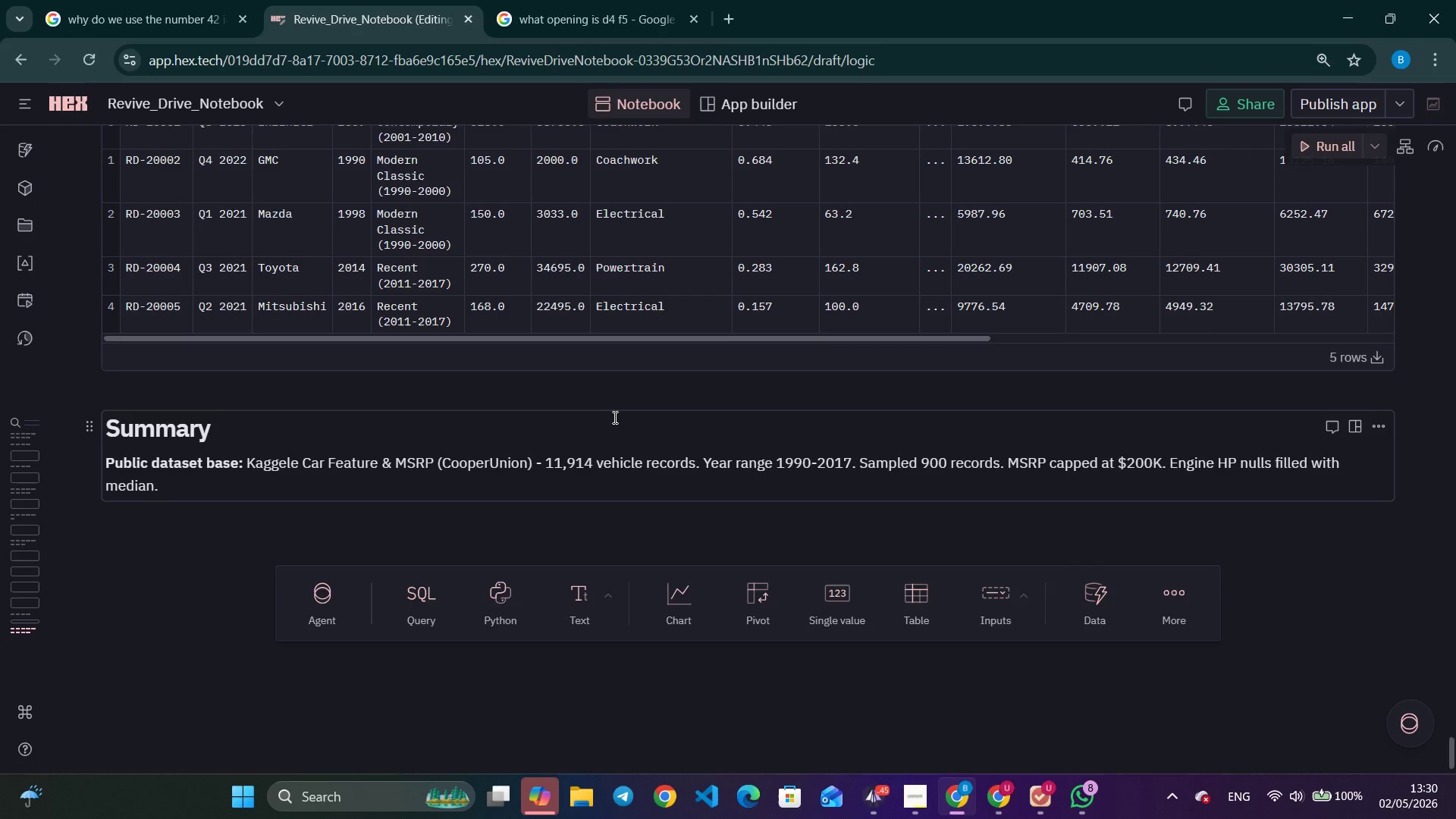 
key(Enter)
 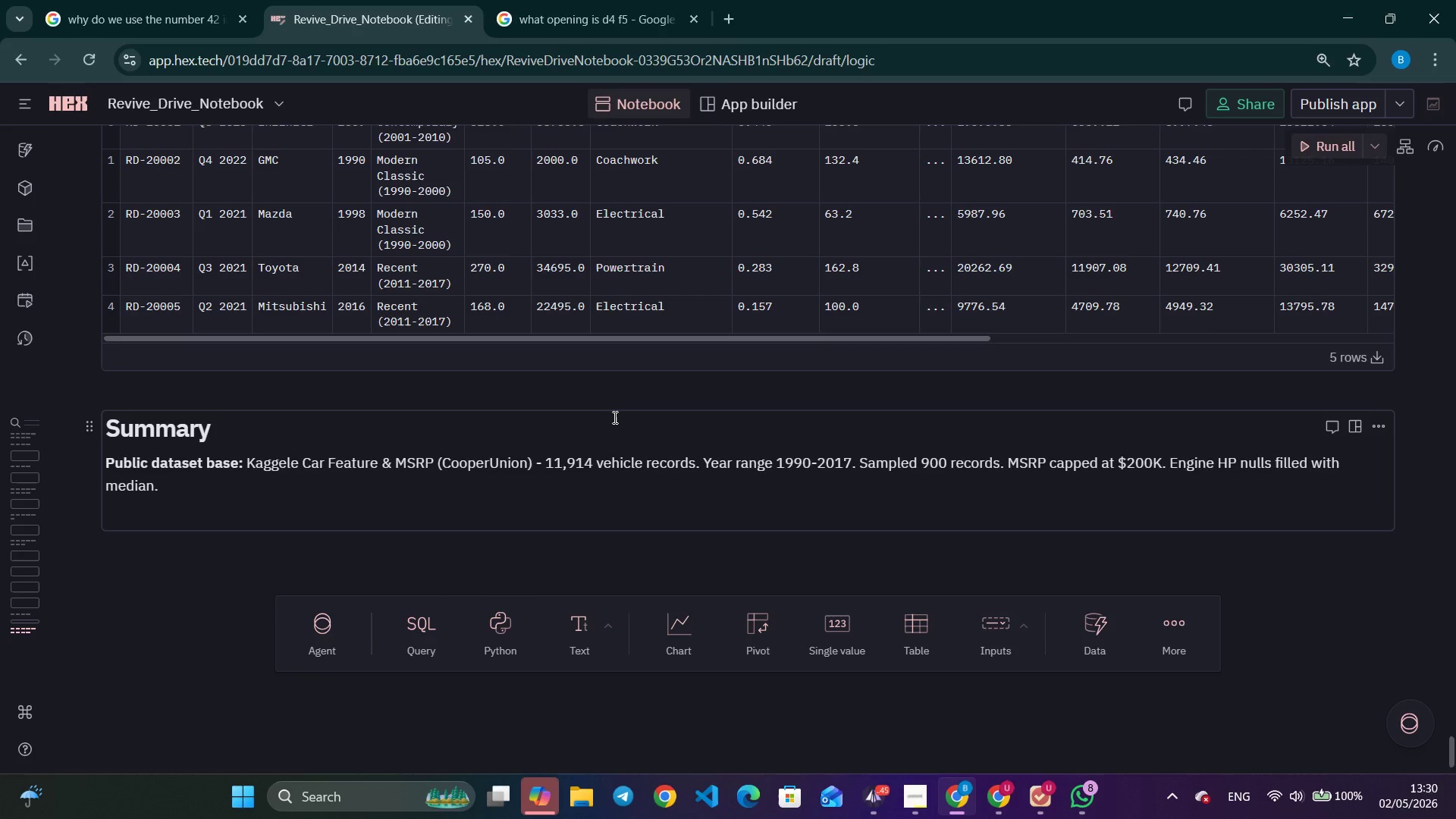 
type(**)
key(Tab)
key(Tab)
 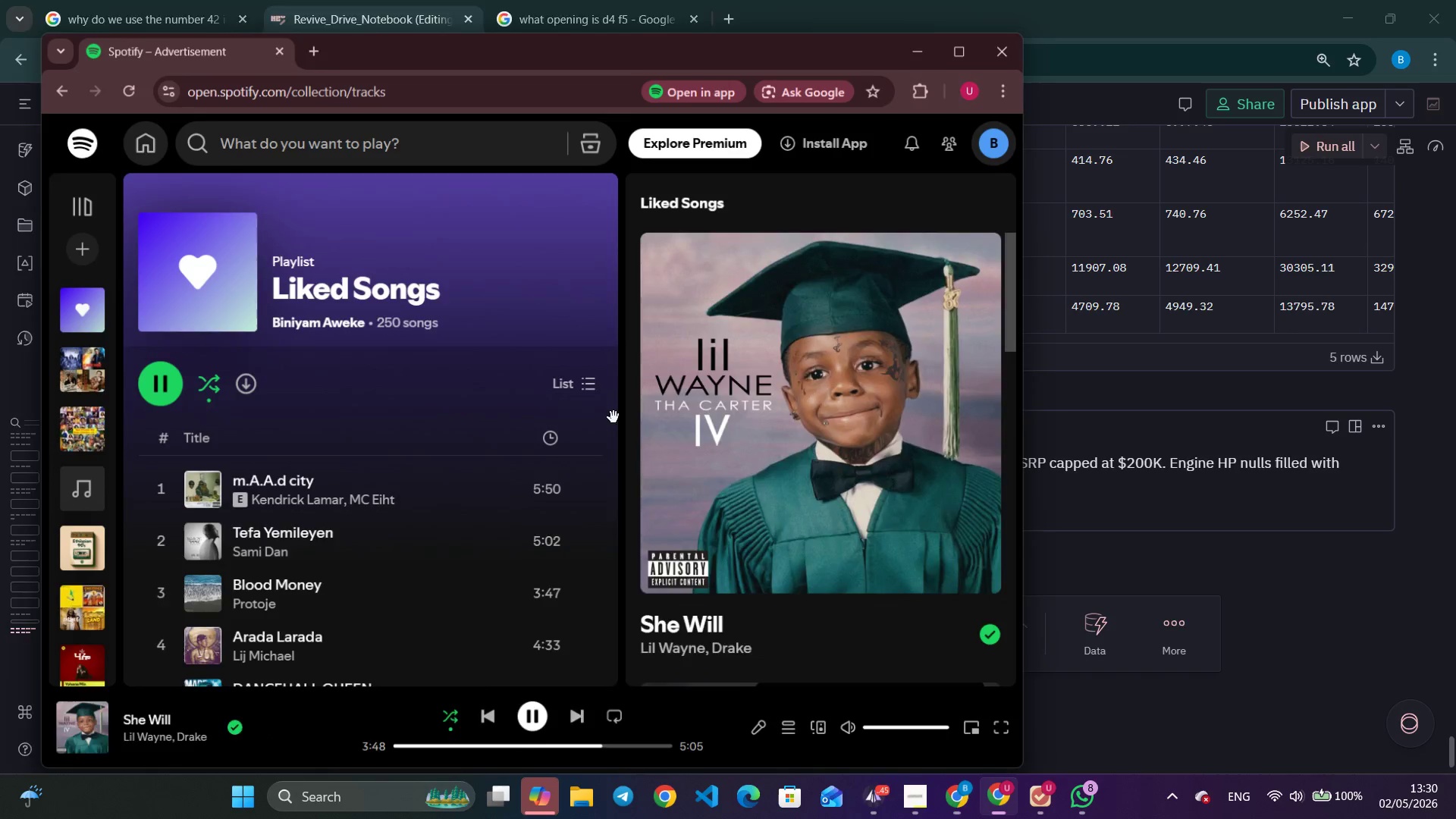 
hold_key(key=AltLeft, duration=1.22)
 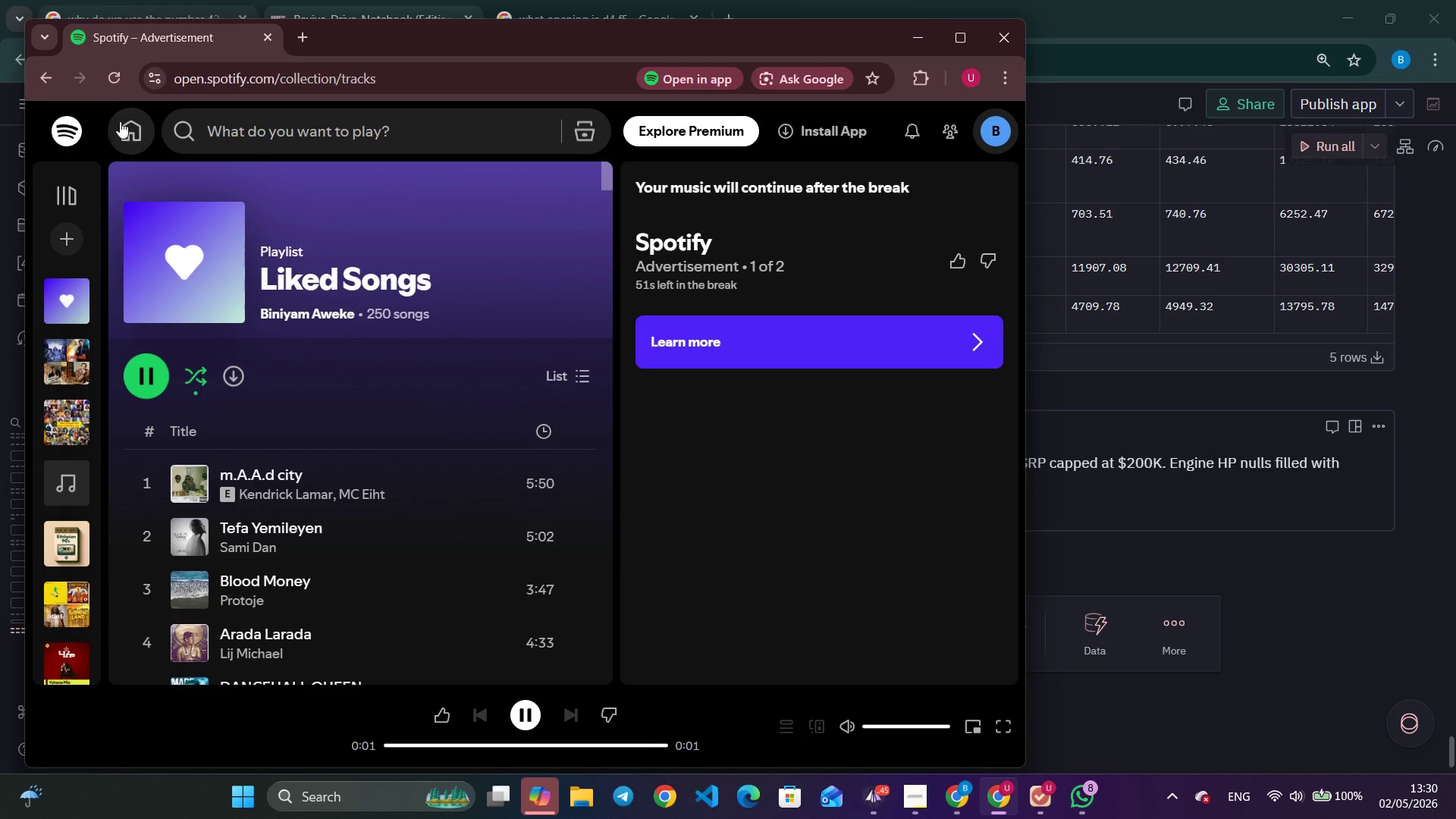 
left_click([120, 80])
 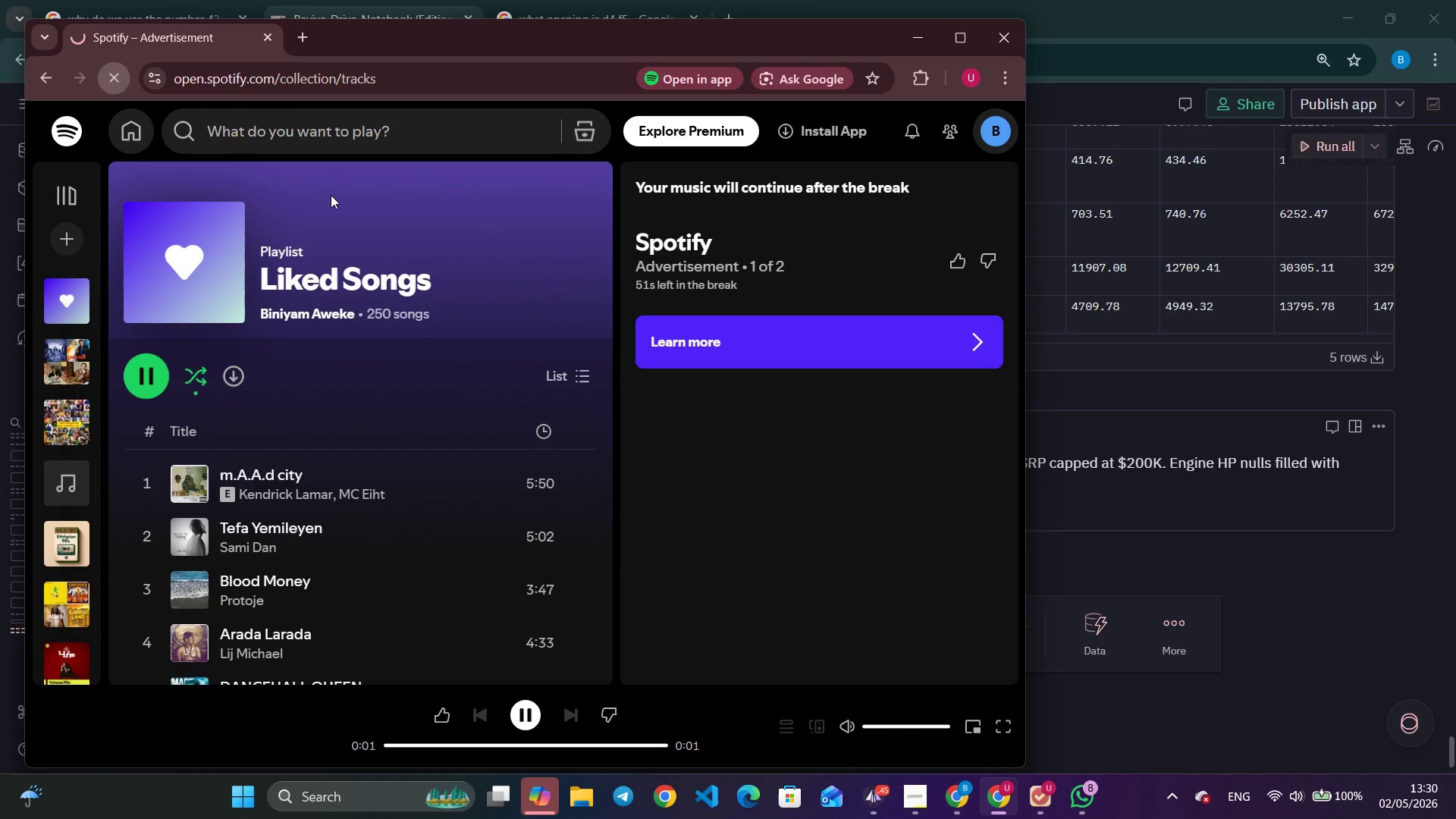 
key(Alt+Tab)
 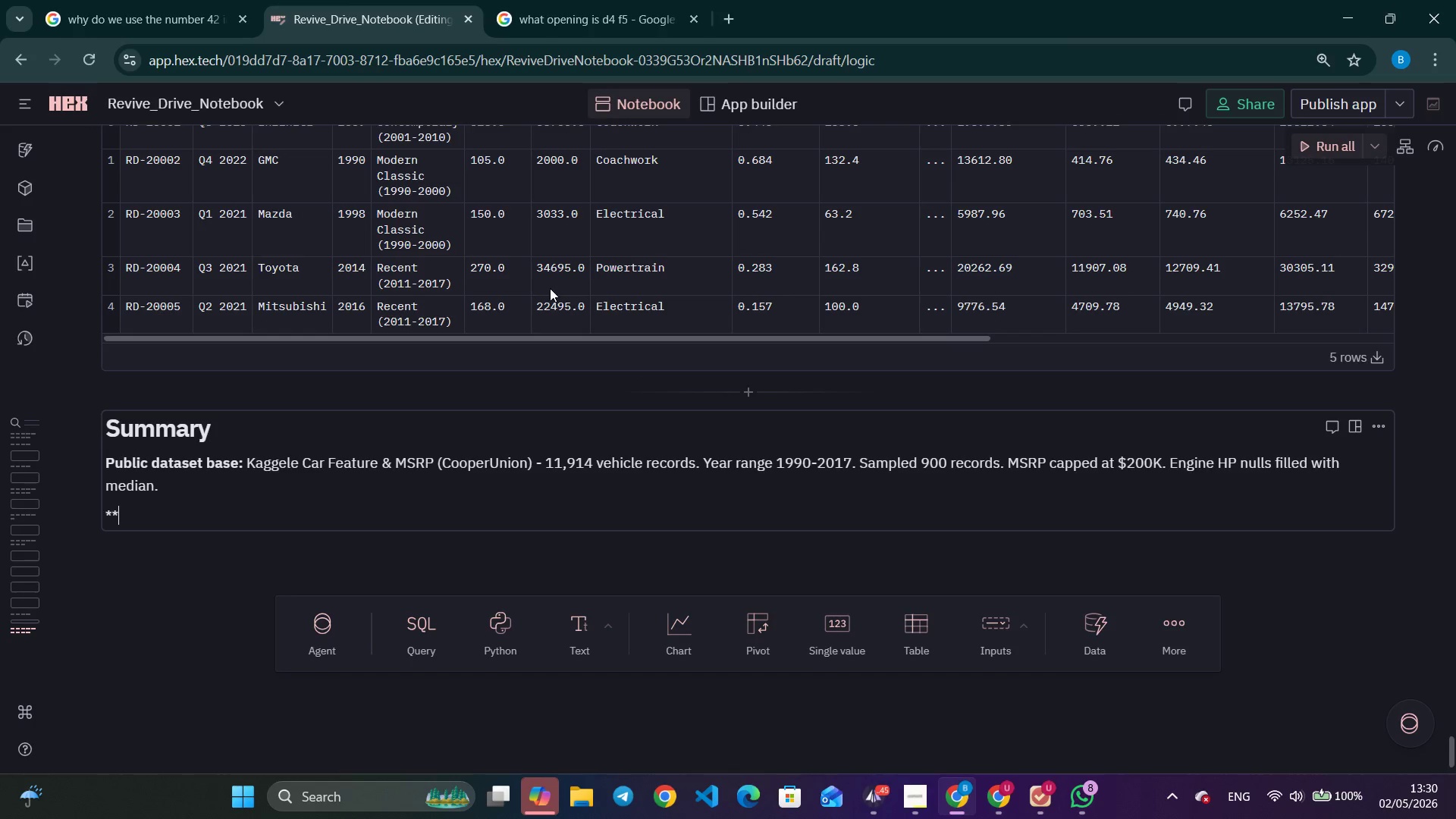 
key(Alt+Tab)
 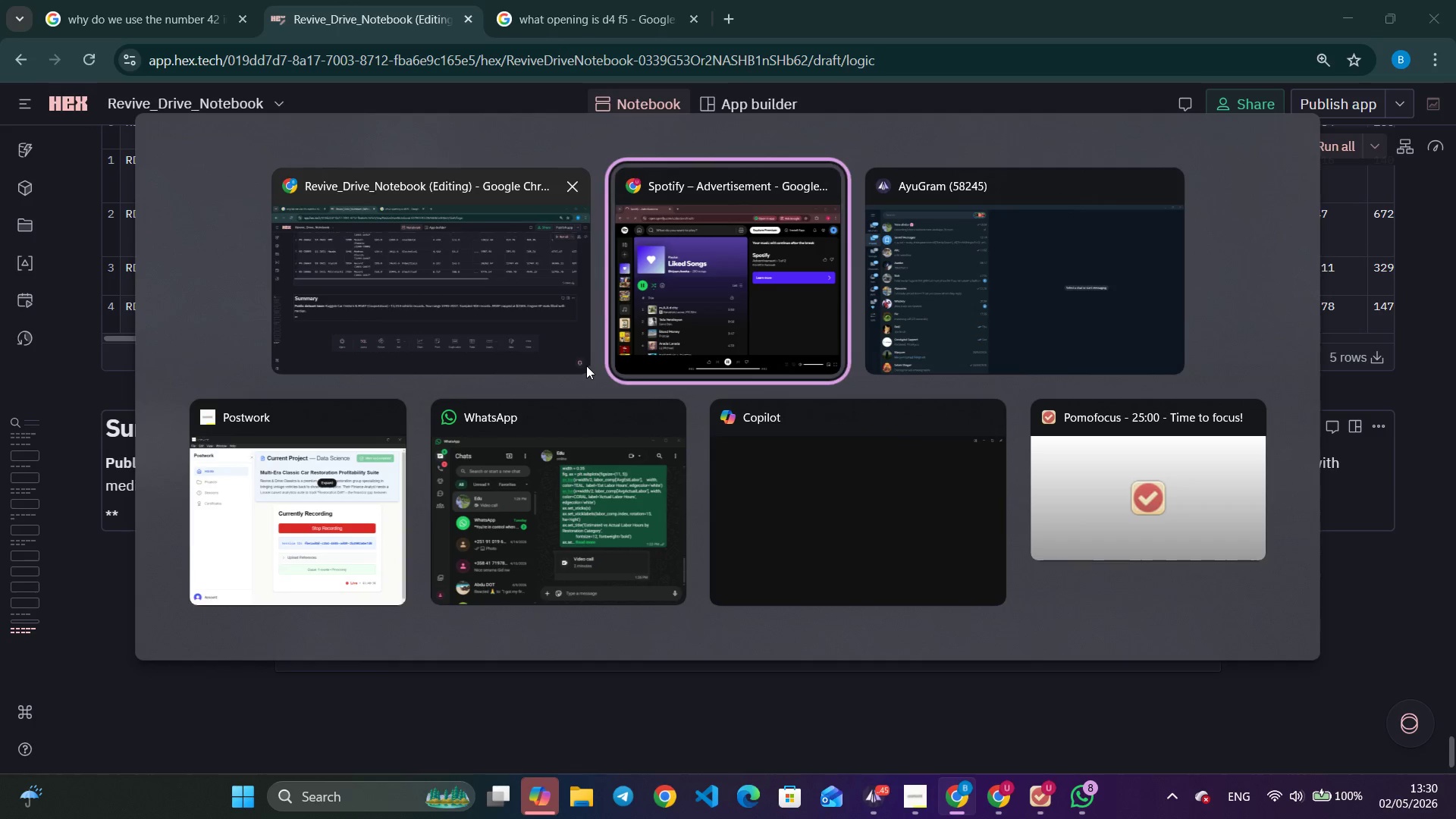 
key(Alt+Tab)
 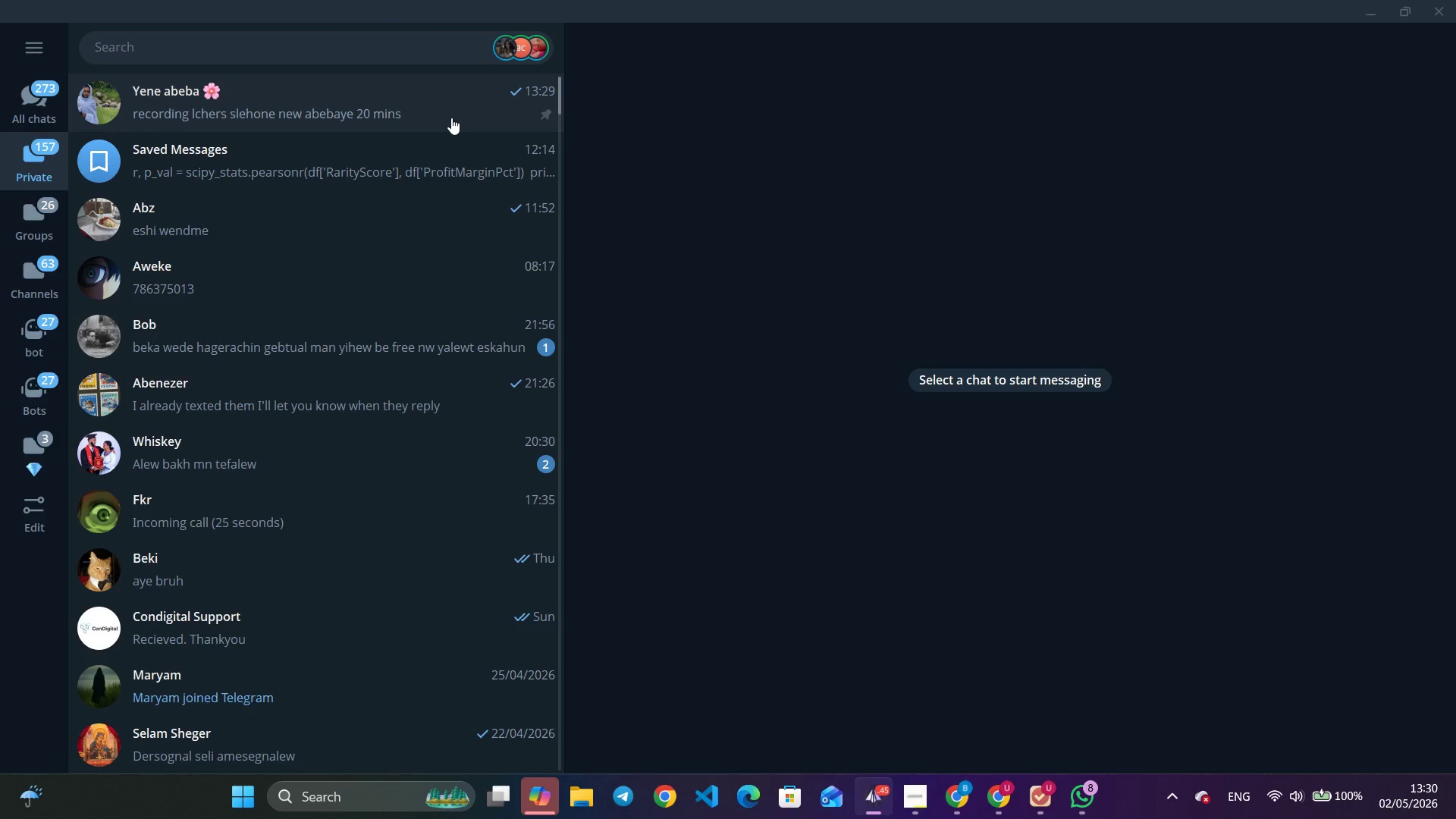 
left_click([451, 118])
 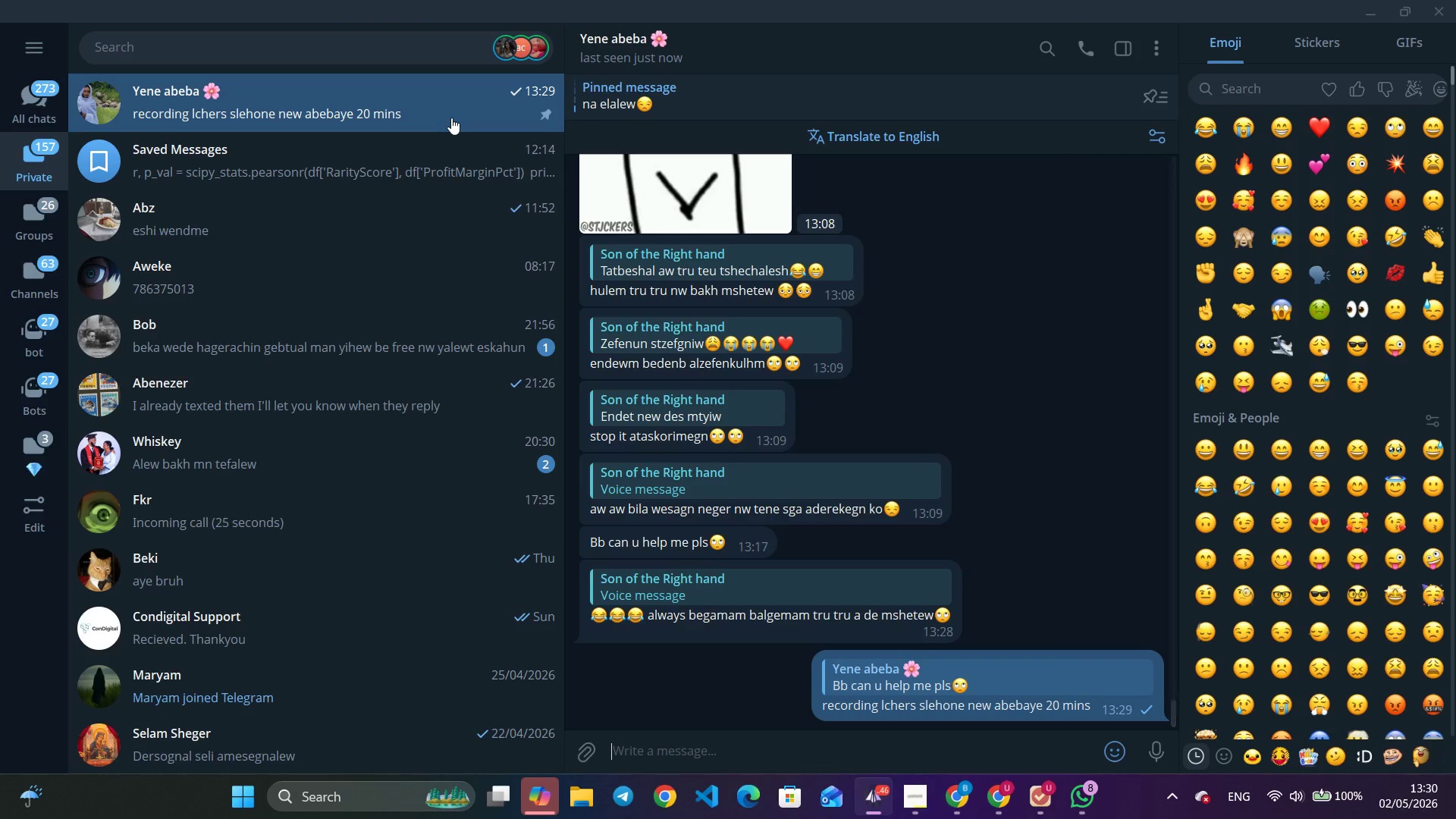 
key(Alt+AltLeft)
 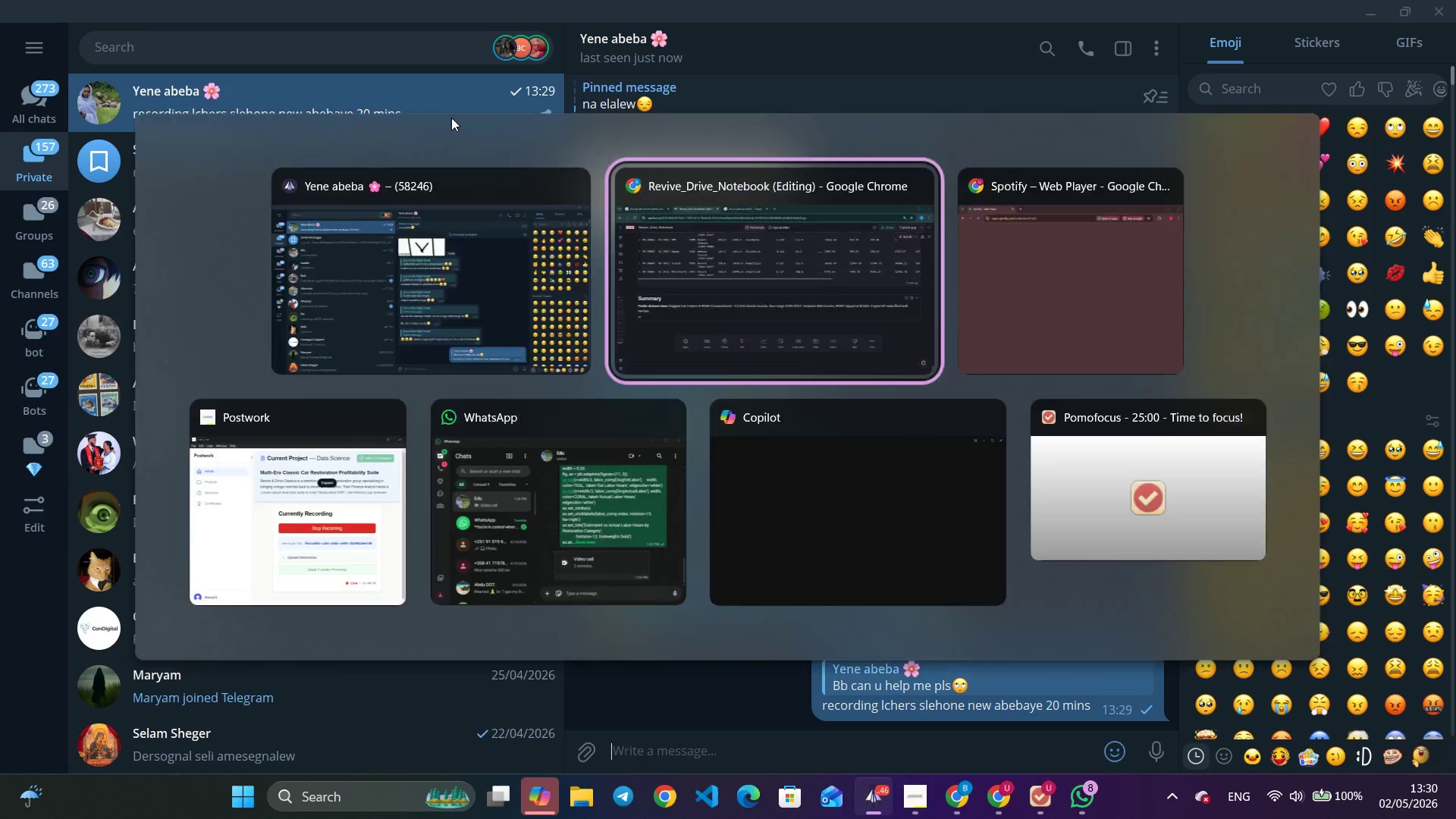 
key(Alt+Tab)
 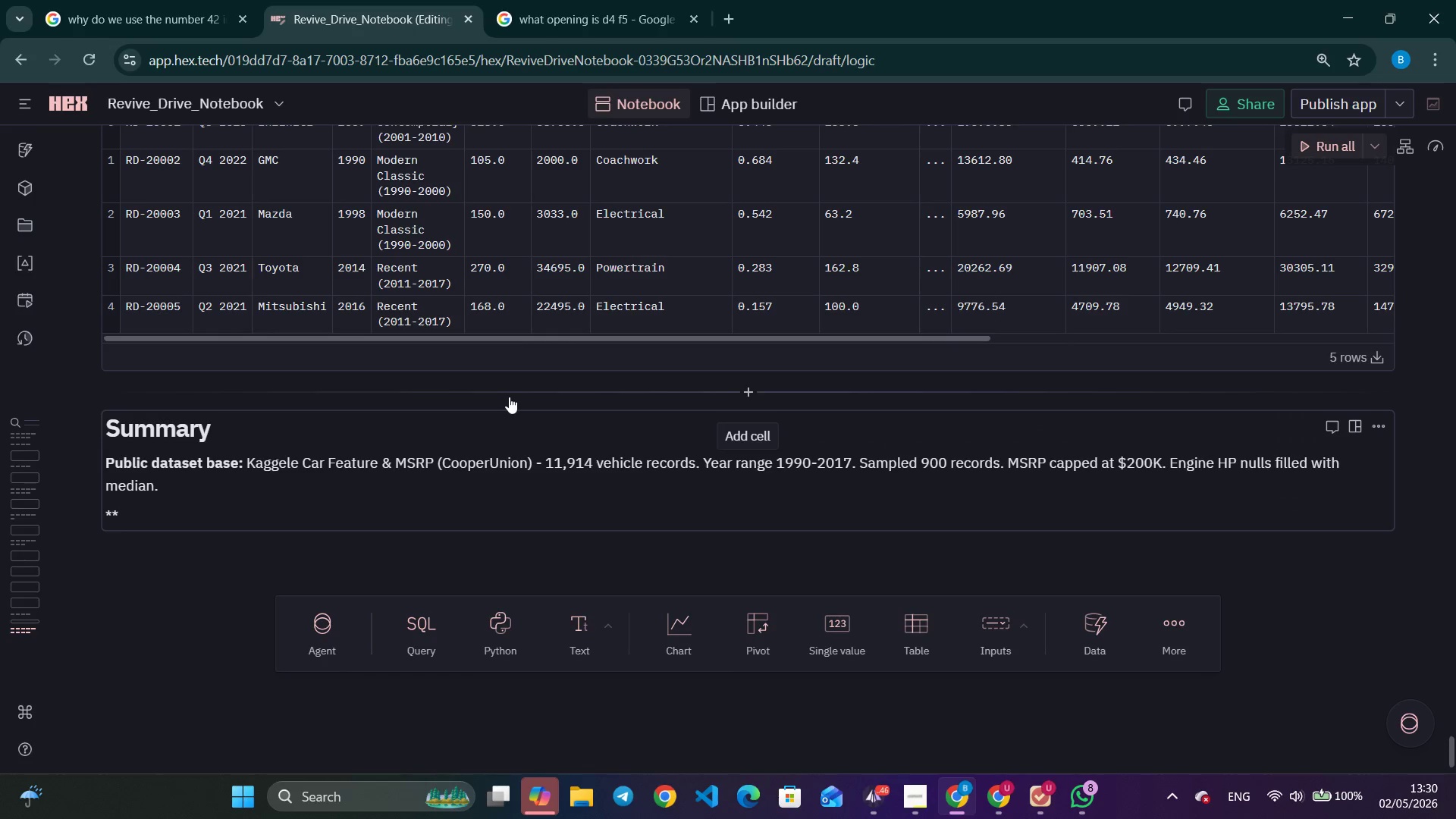 
type(Resot)
key(Backspace)
key(Backspace)
type(toration Drift formula:** `)
key(Tab)
key(Tab)
 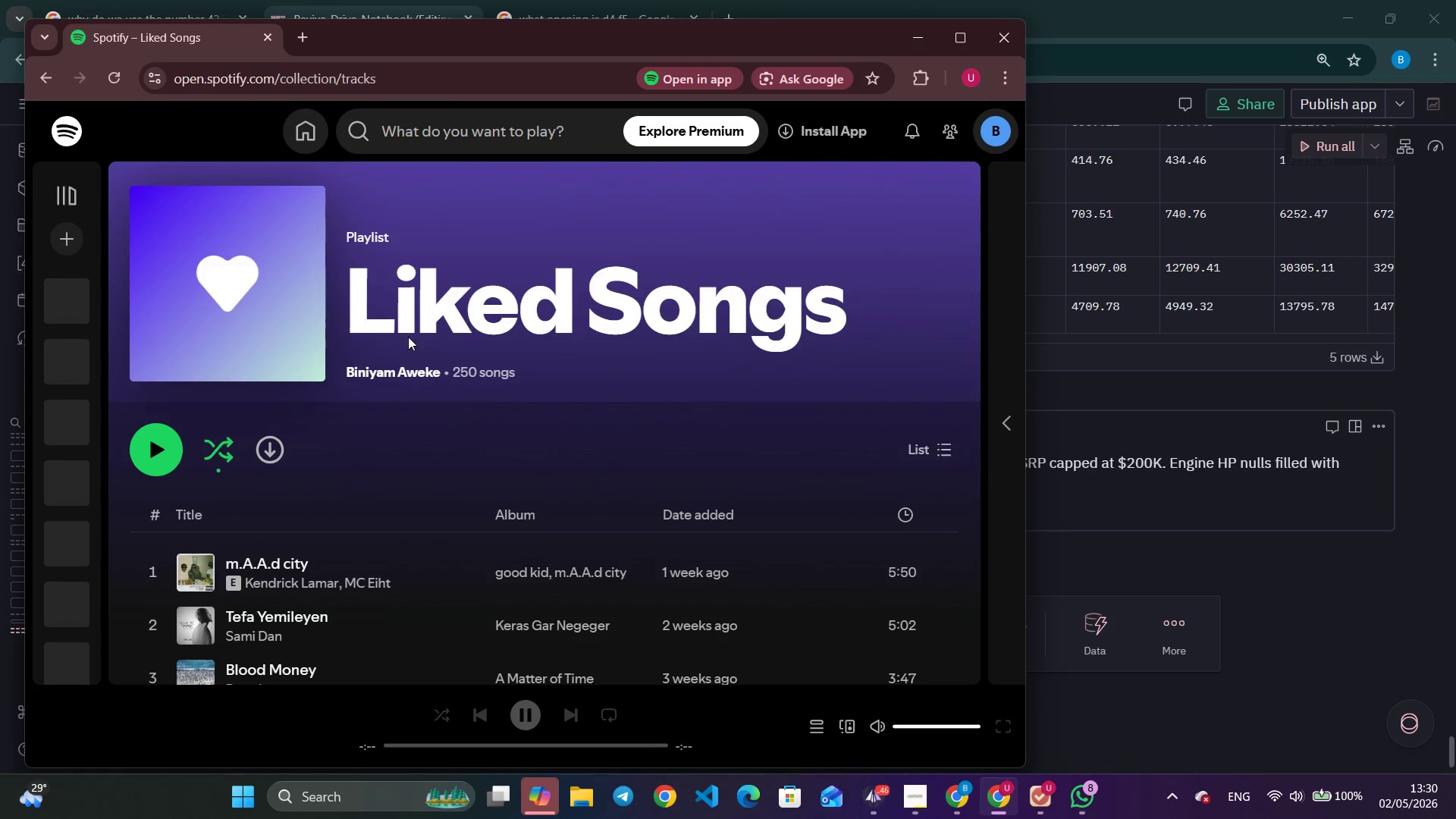 
 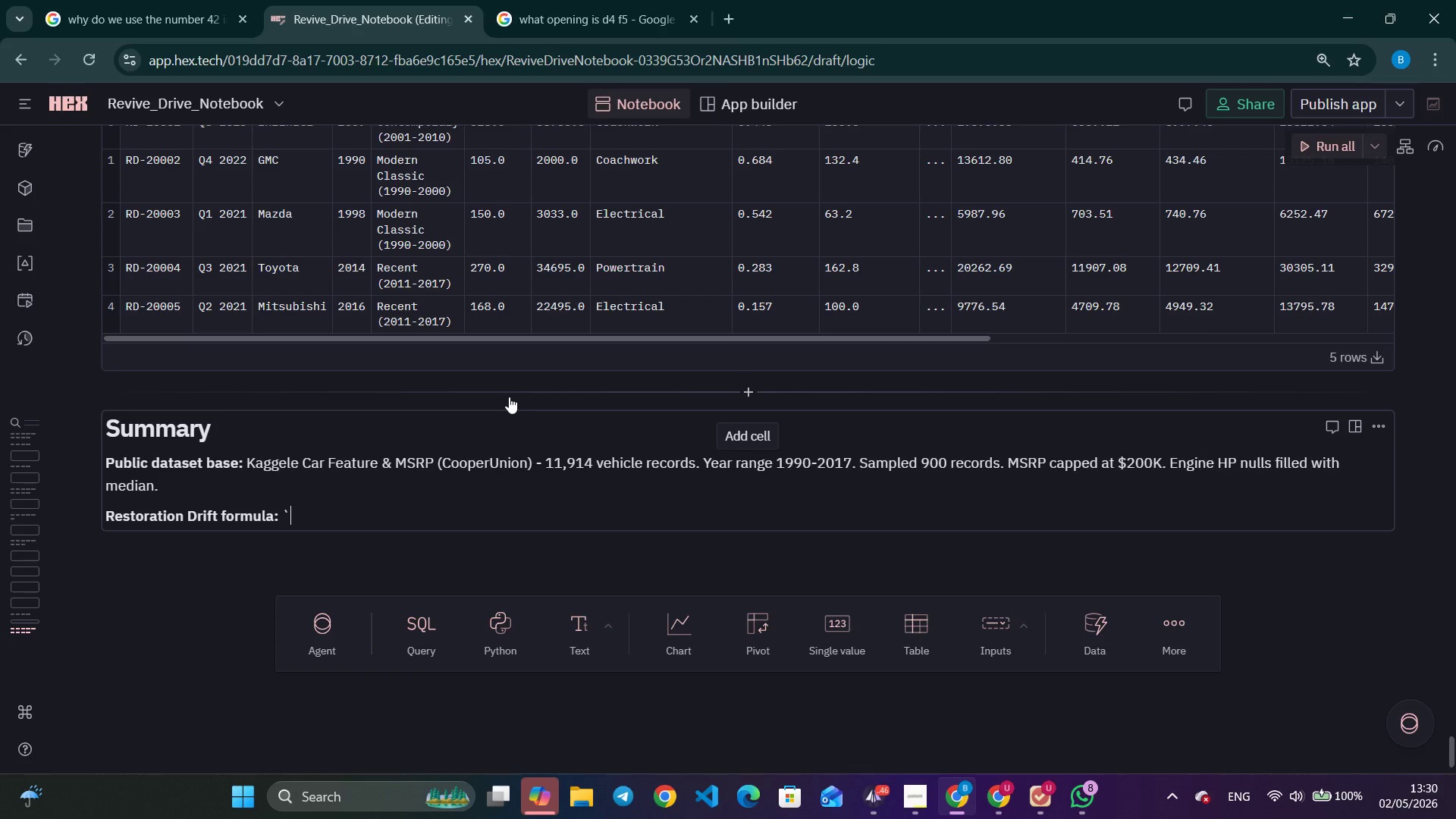 
hold_key(key=AltLeft, duration=1.3)
 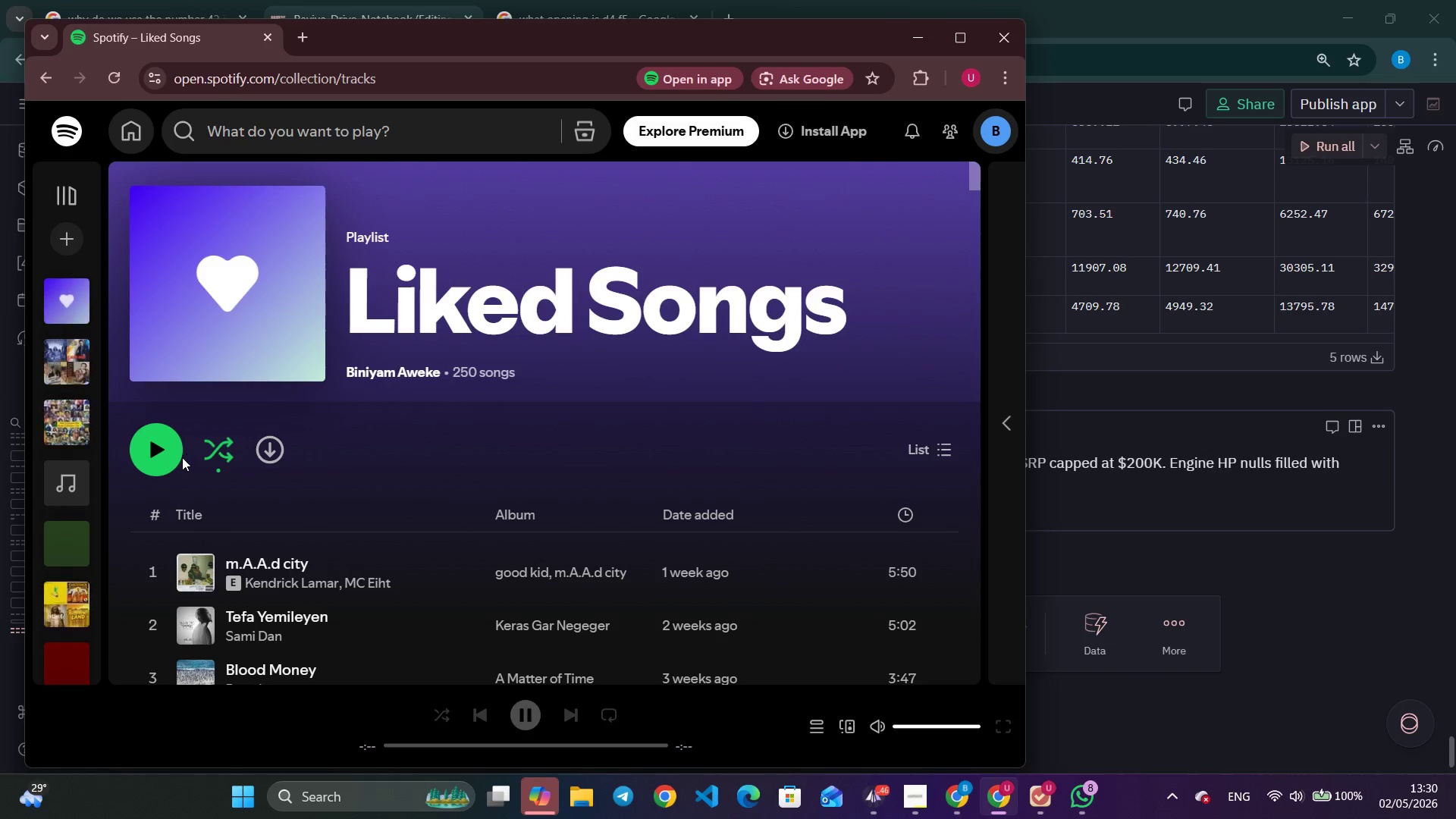 
left_click([180, 459])
 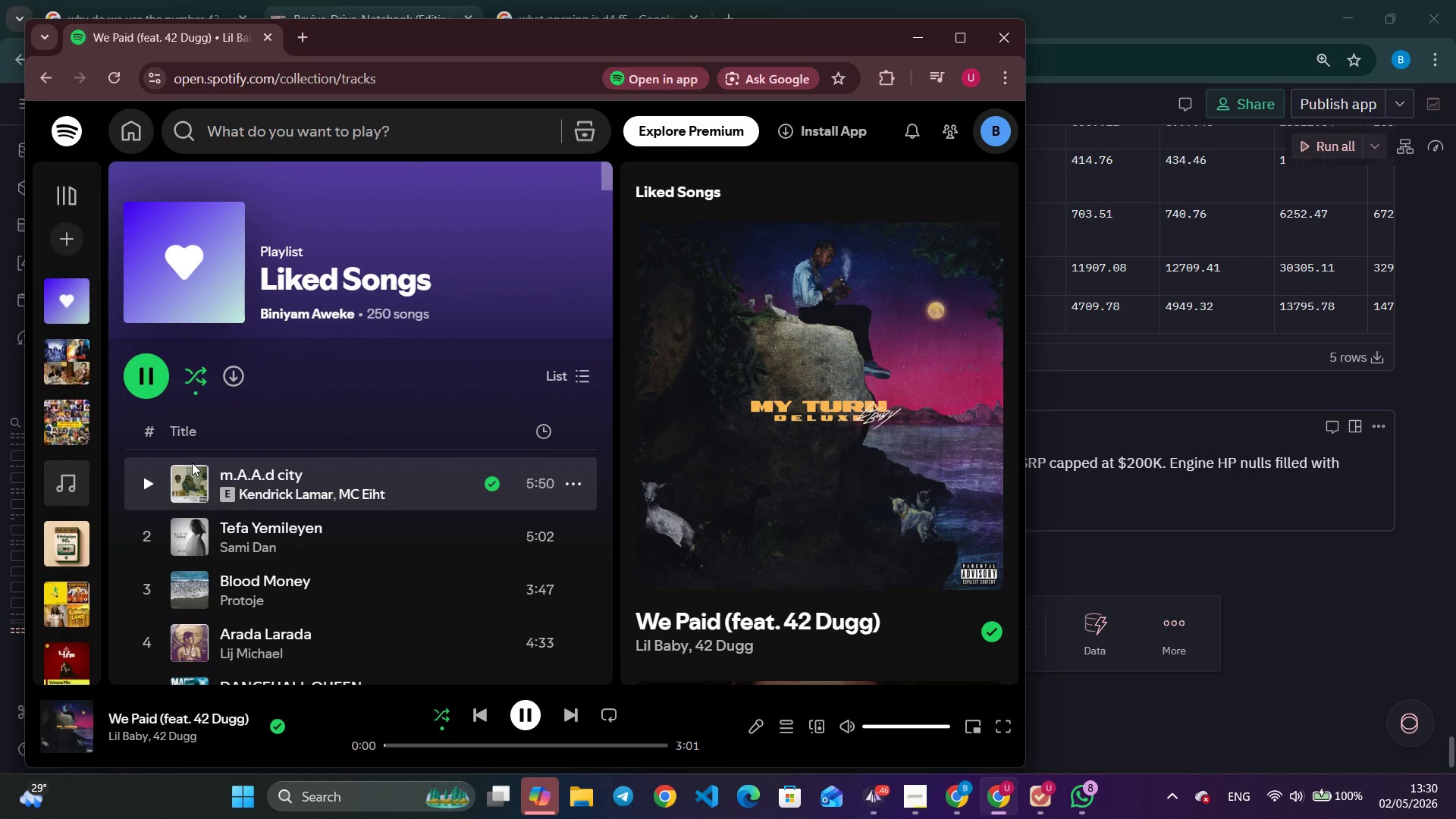 
wait(5.12)
 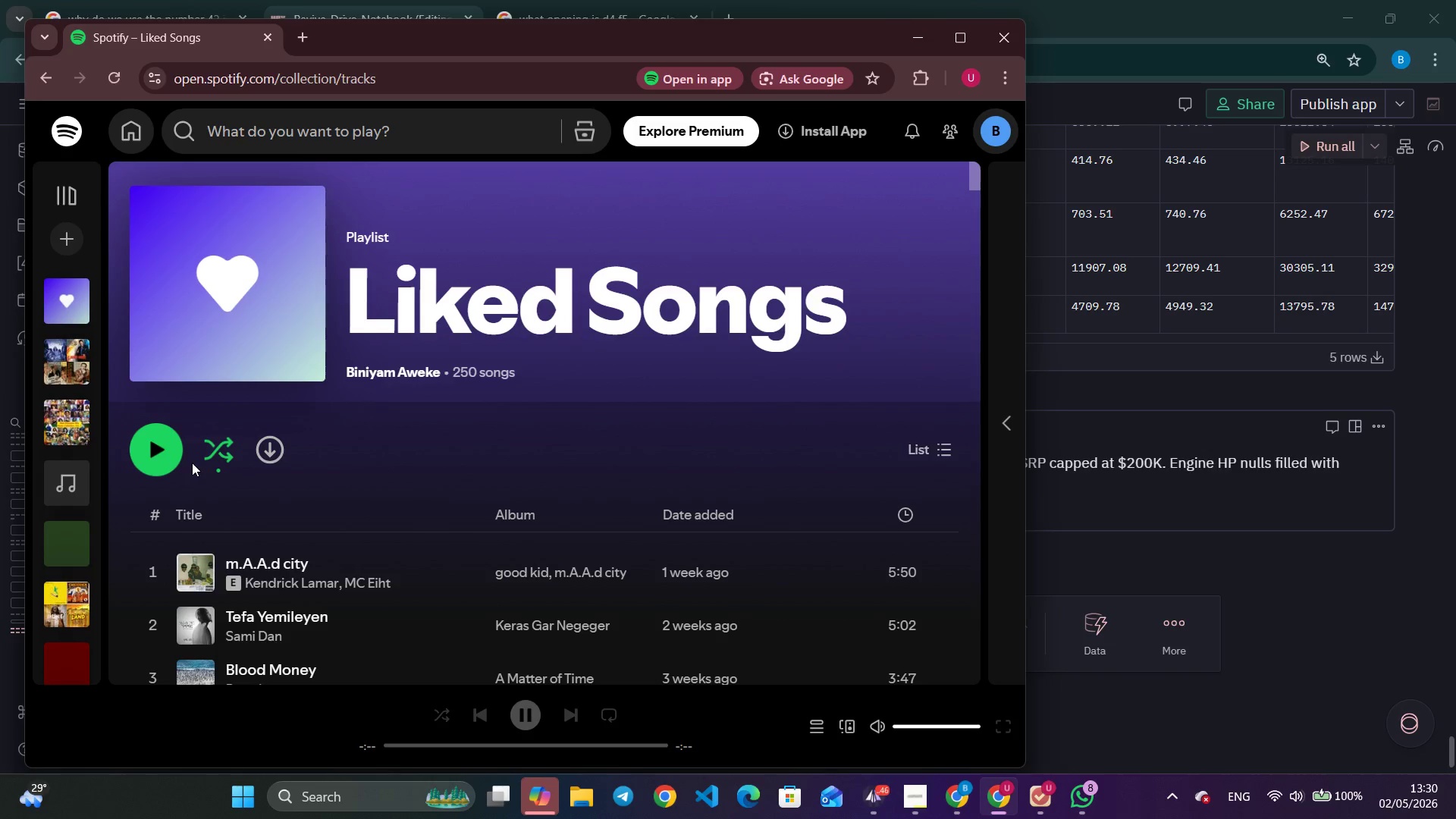 
left_click([907, 33])
 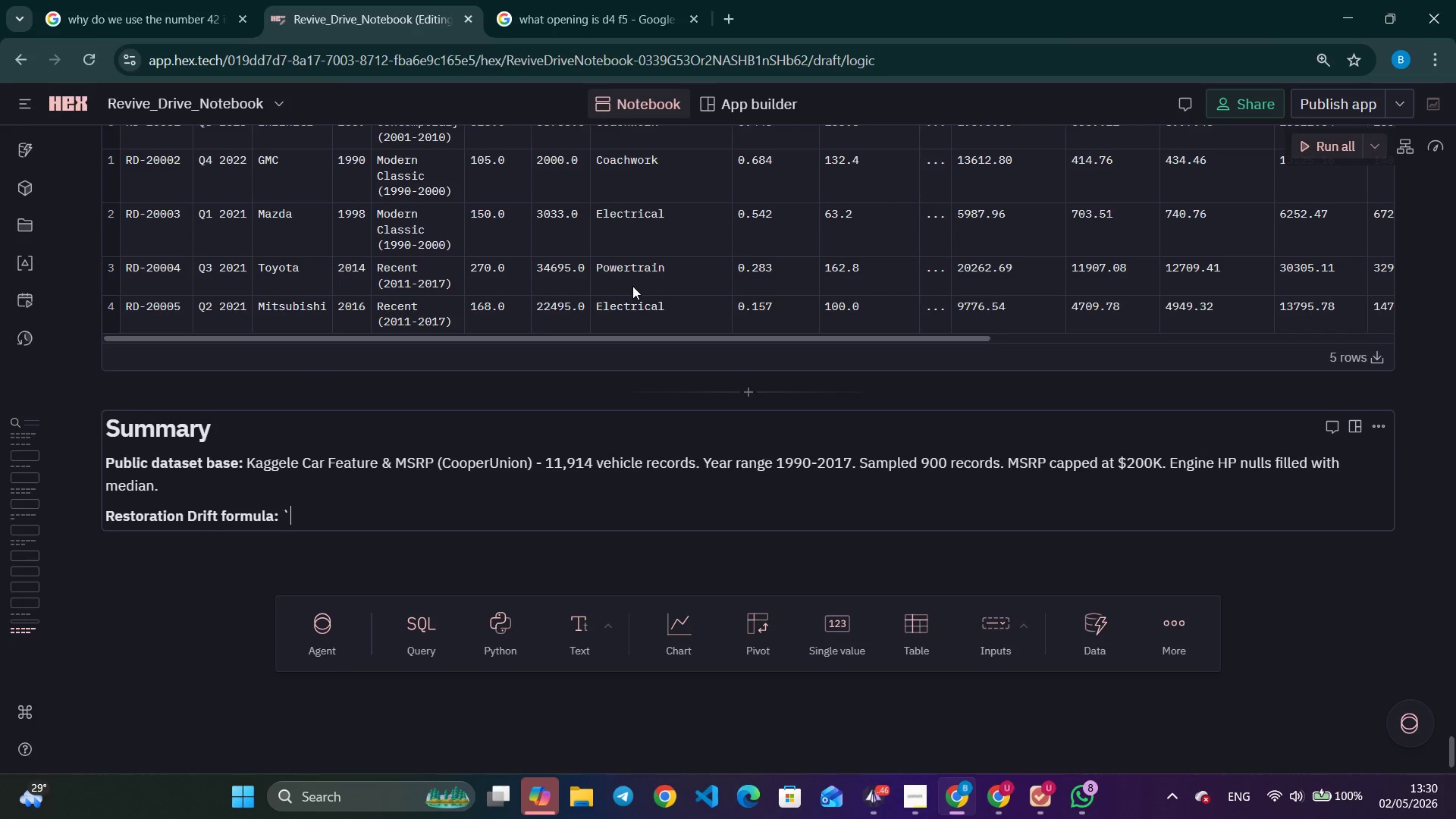 
type(DriftPct = (Acrual)
key(Backspace)
key(Backspace)
key(Backspace)
key(Backspace)
type(tualTotal )
key(Backspace)
type(Cost - EstTotalCost) / Est T)
key(Backspace)
key(Backspace)
type(TotalCoset * 100`. Older vehicles (higher RarityScore) drift more because parts sourcing is hard)
 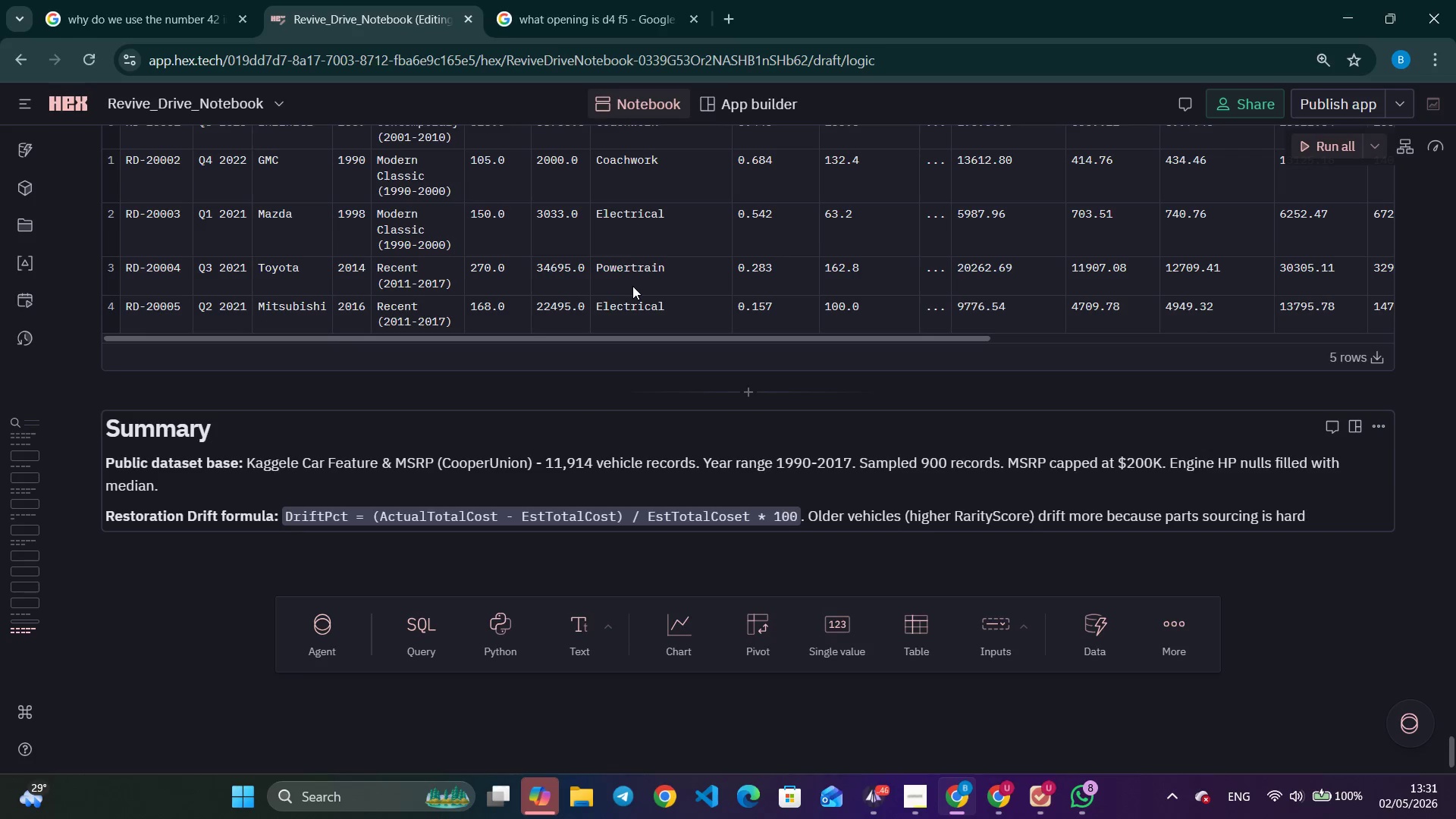 
wait(29.55)
 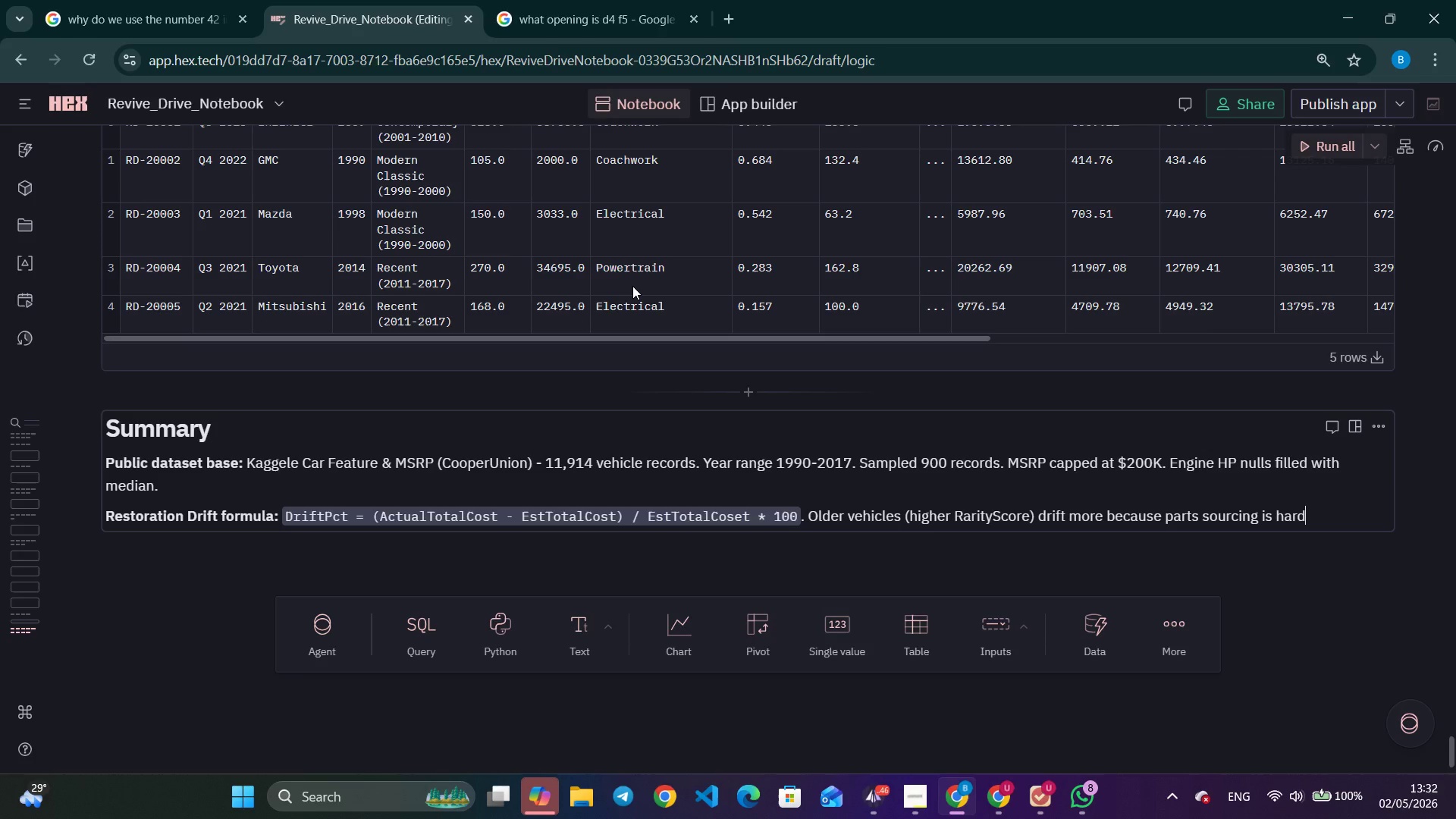 
type( sourcing is harder and labor surprises are more common.)
 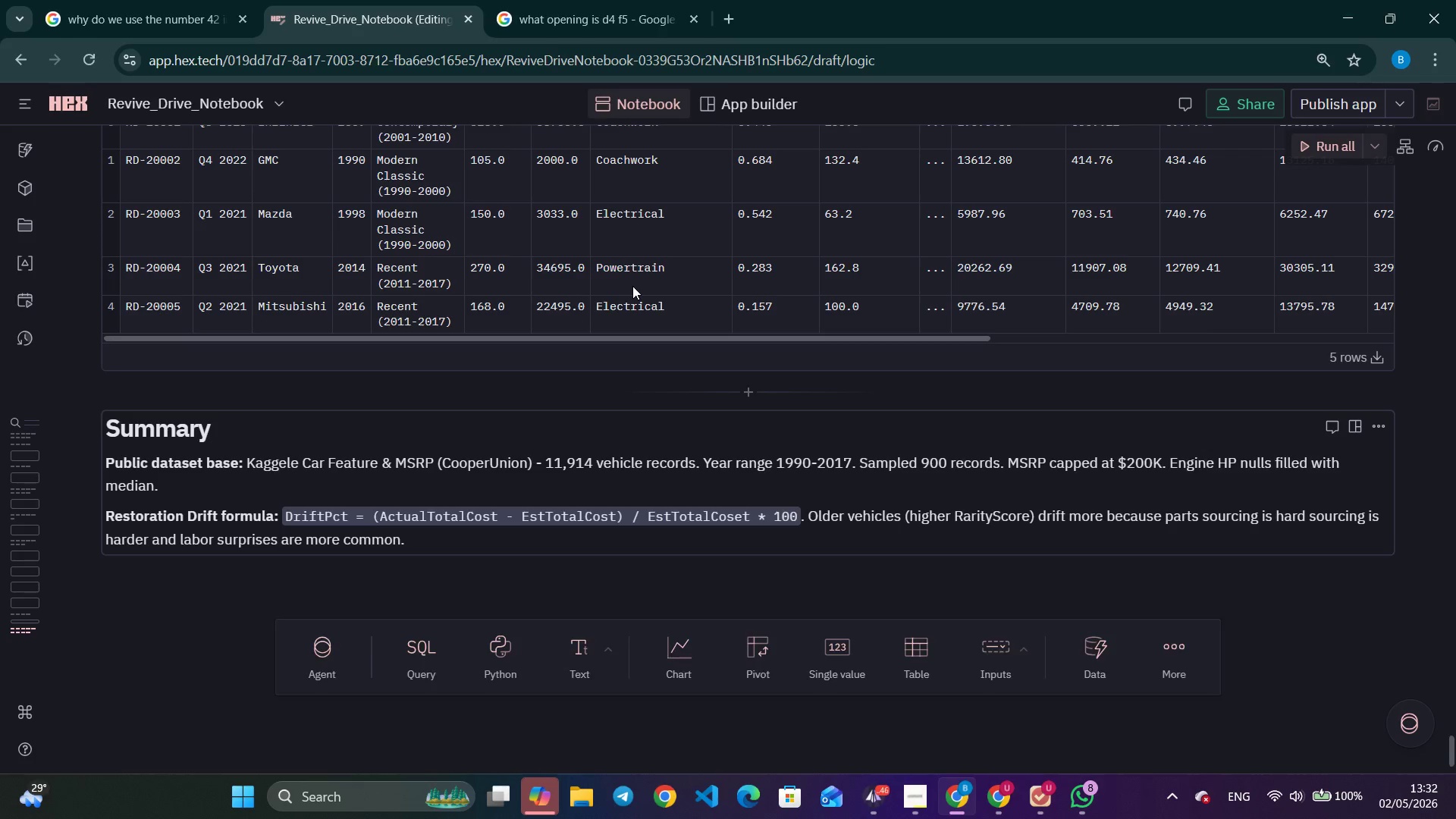 
key(Enter)
 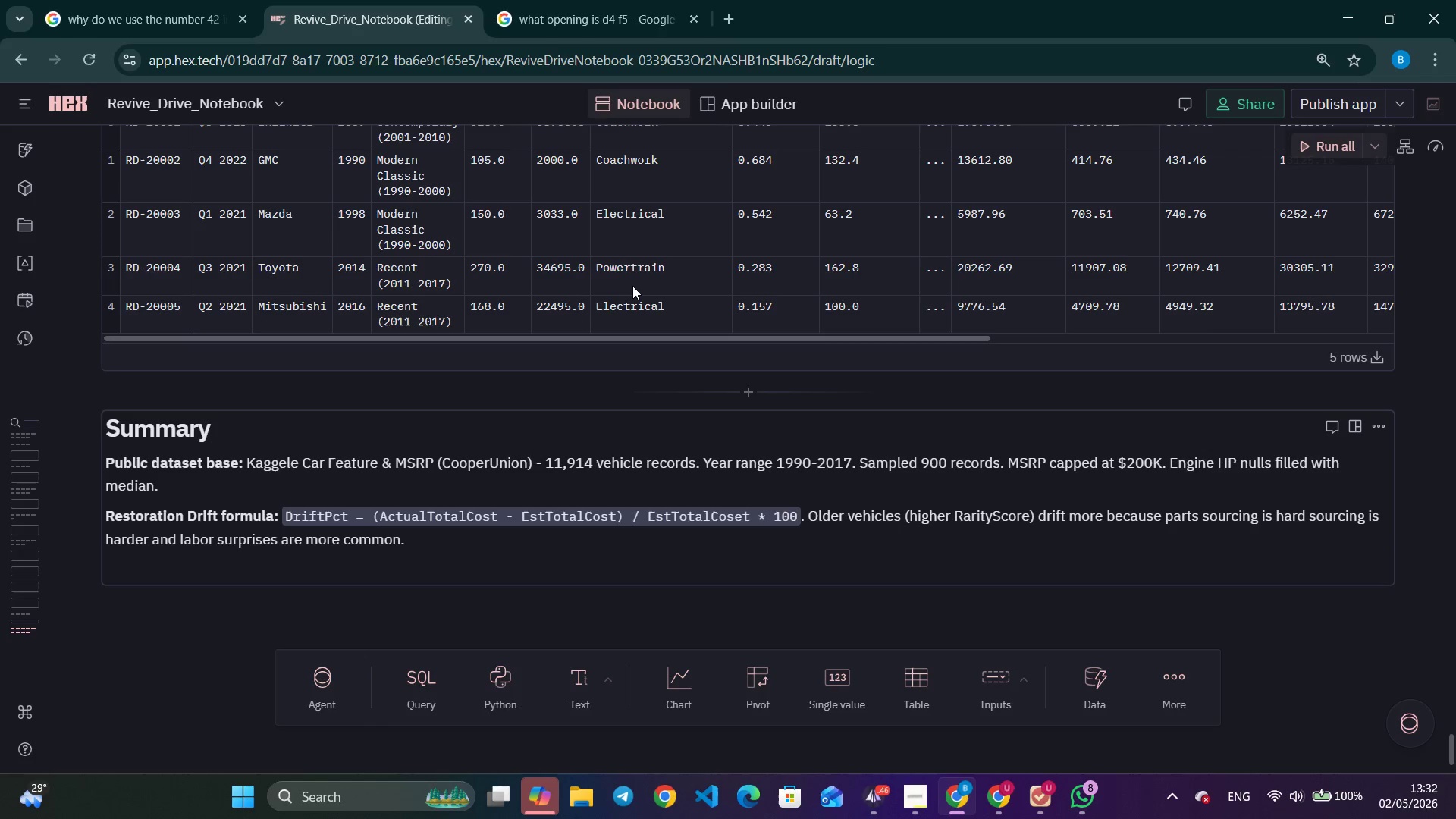 
type(**Rarity Score fom)
key(Backspace)
type(rmula:** `0.6 * (2017-Year)/27 + 0.4 * min(EngineHp)
key(Backspace)
type(P, 500)/500`. Composi)
key(Backspace)
type(ite of age and power - the two main drivers of parts sourcing difficulat)
key(Backspace)
key(Backspace)
type(ty.)
 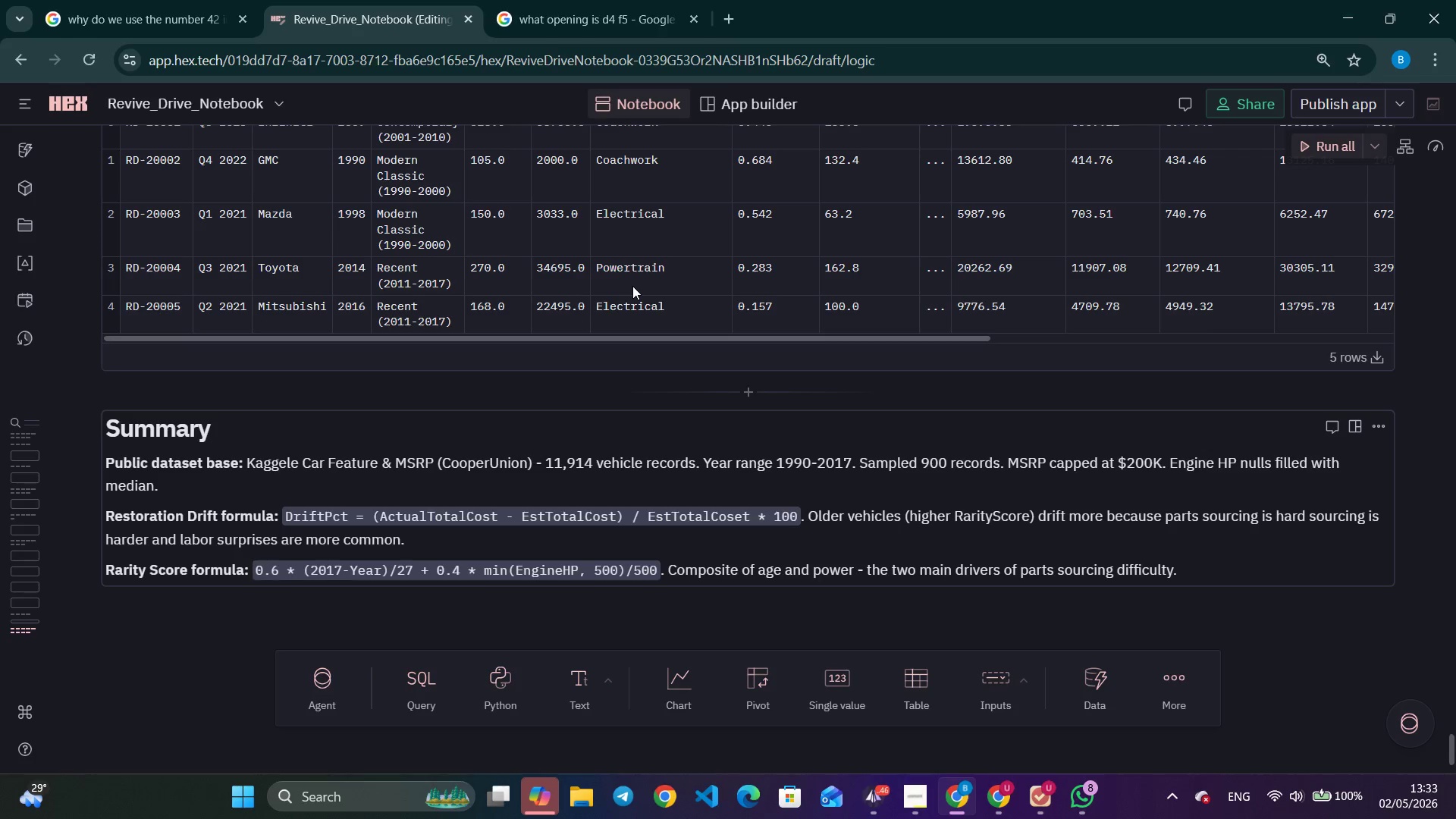 
key(Enter)
 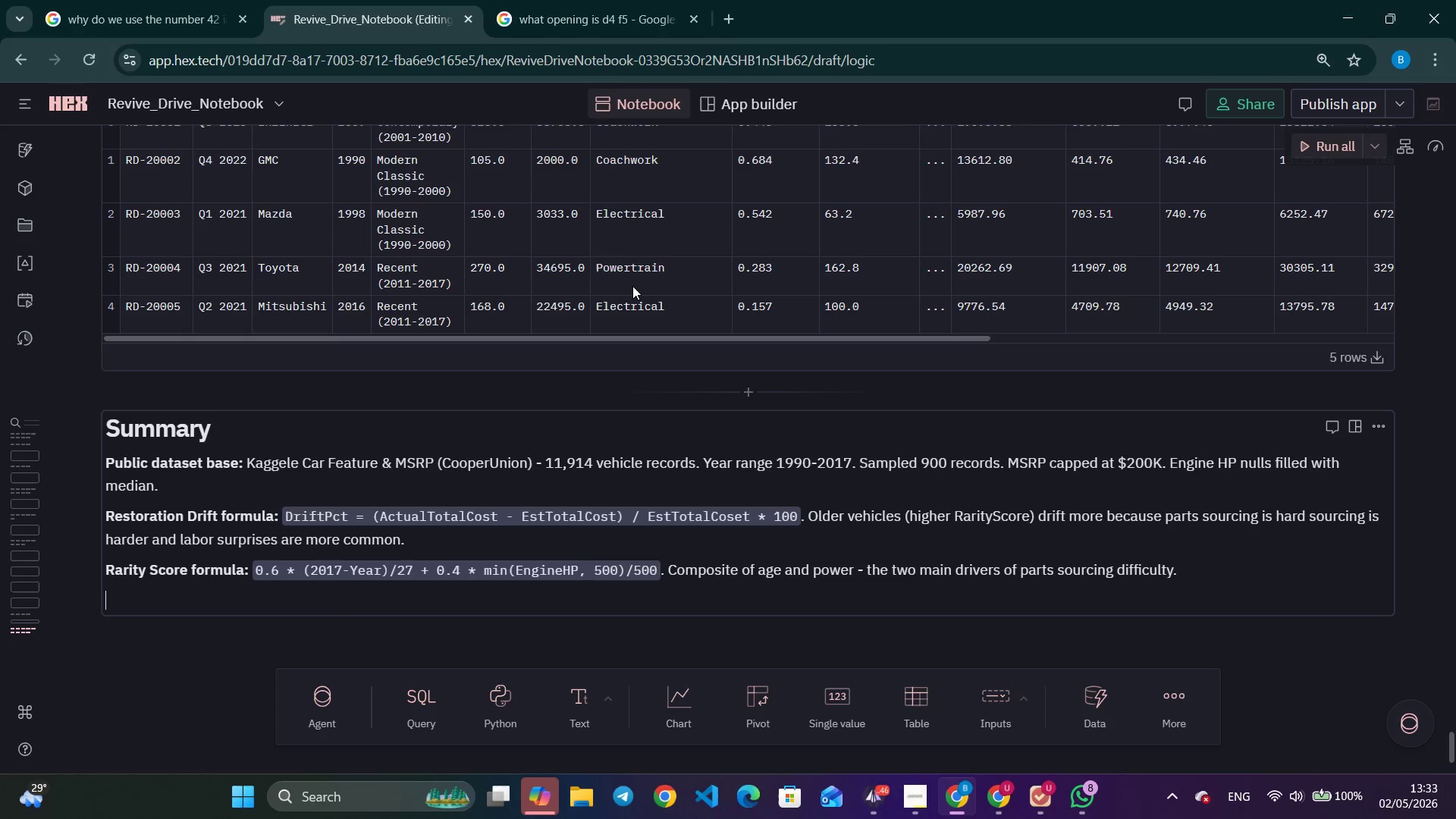 
type(**Key finsi)
key(Backspace)
key(Backspace)
type(dings)
 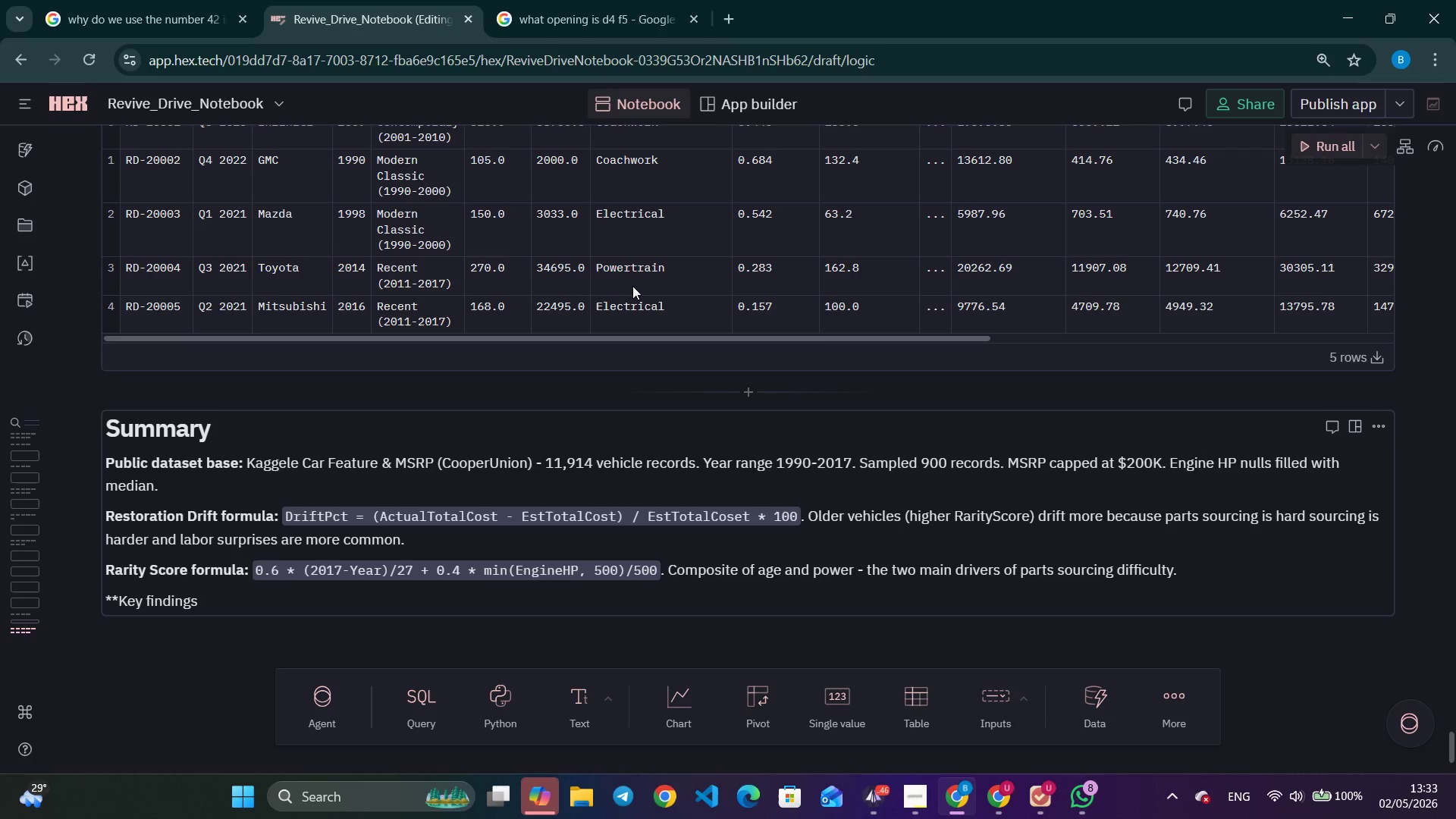 
wait(9.81)
 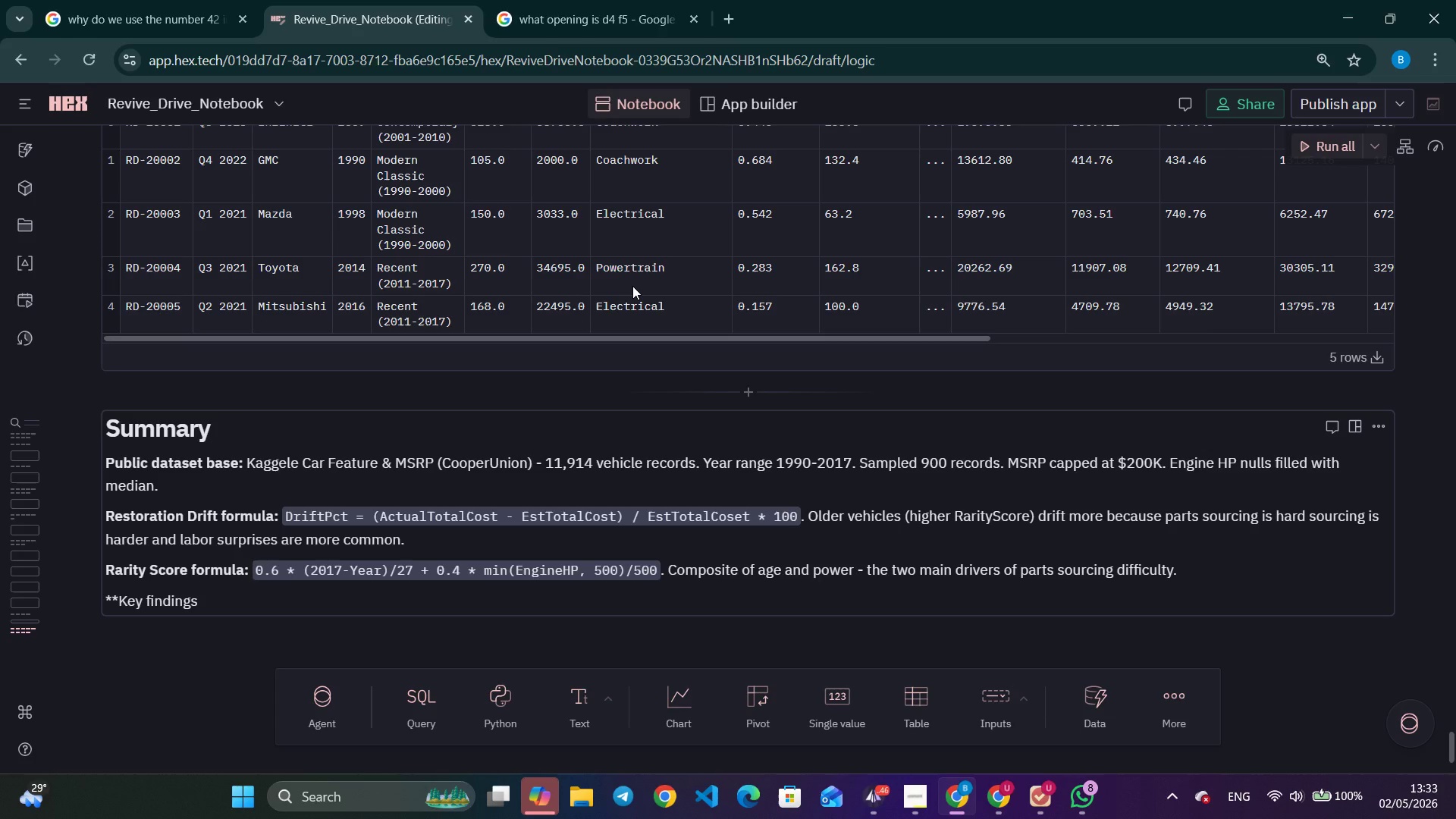 
type(:&&)
key(Backspace)
key(Backspace)
type(**)
 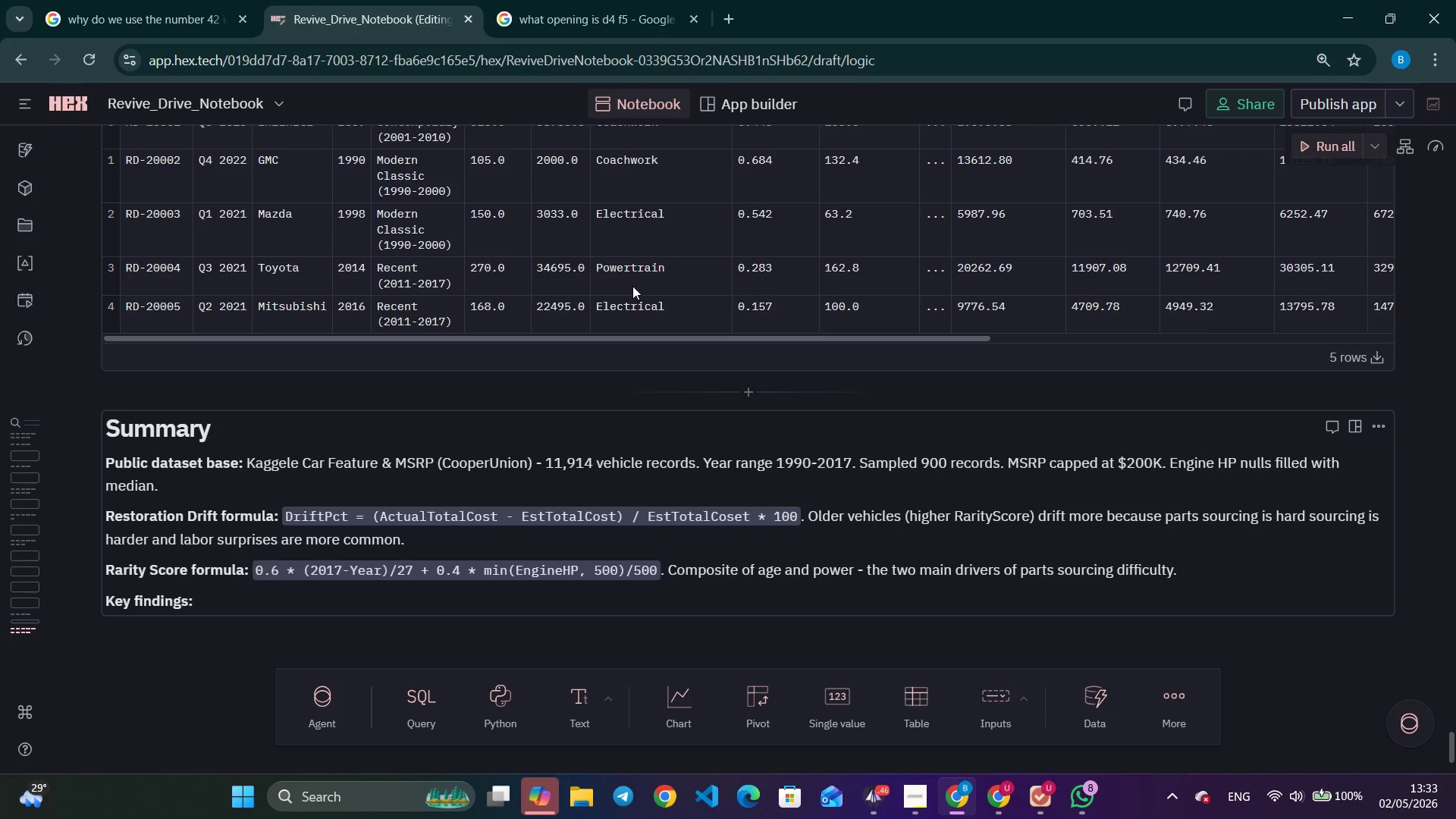 
key(Enter)
 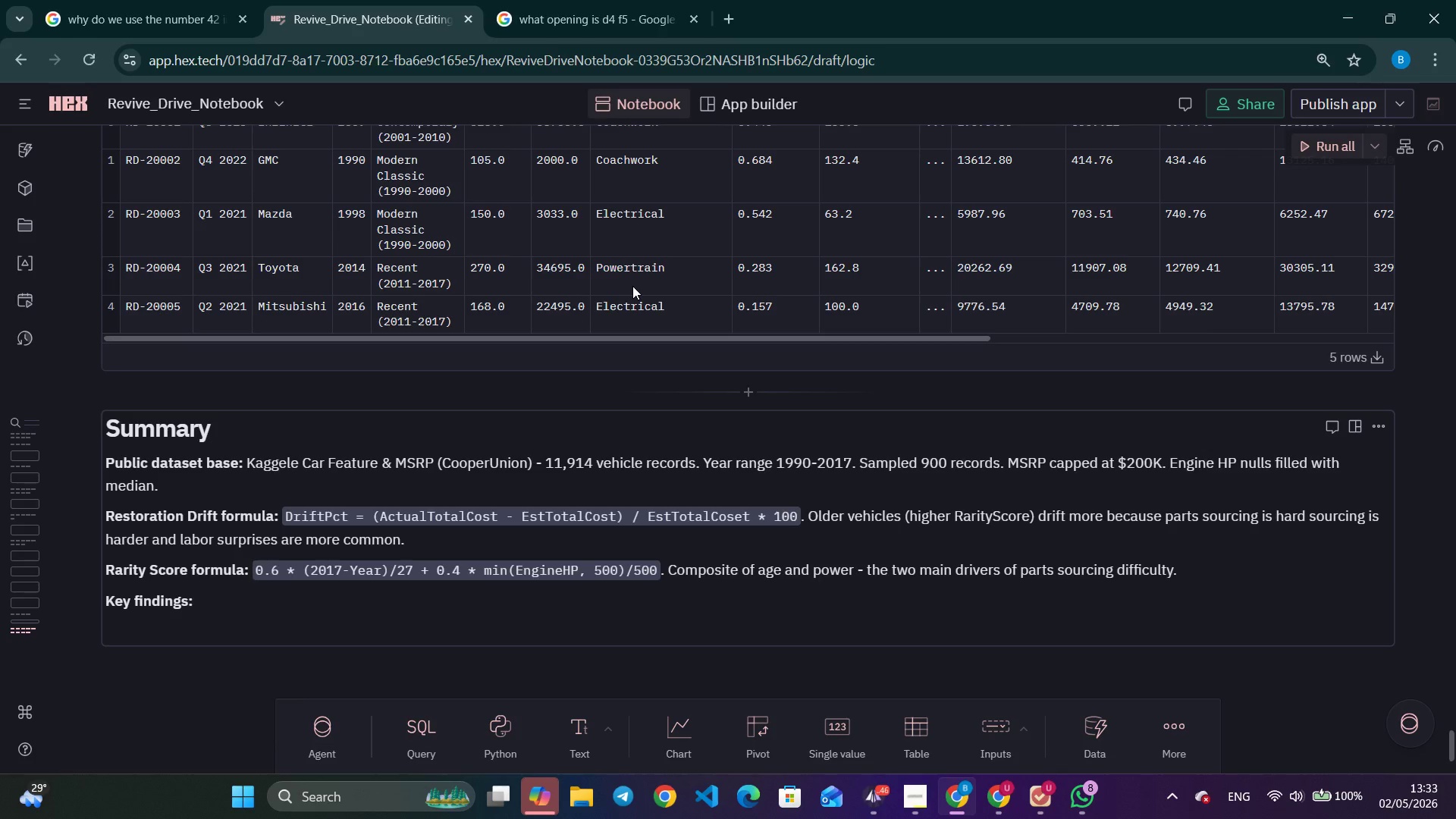 
type(1. Full Restoration has the highest aavg)
key(Backspace)
key(Backspace)
key(Backspace)
type(vf)
key(Backspace)
type(g drift at 12.67% - the most budsgest-busting category)
 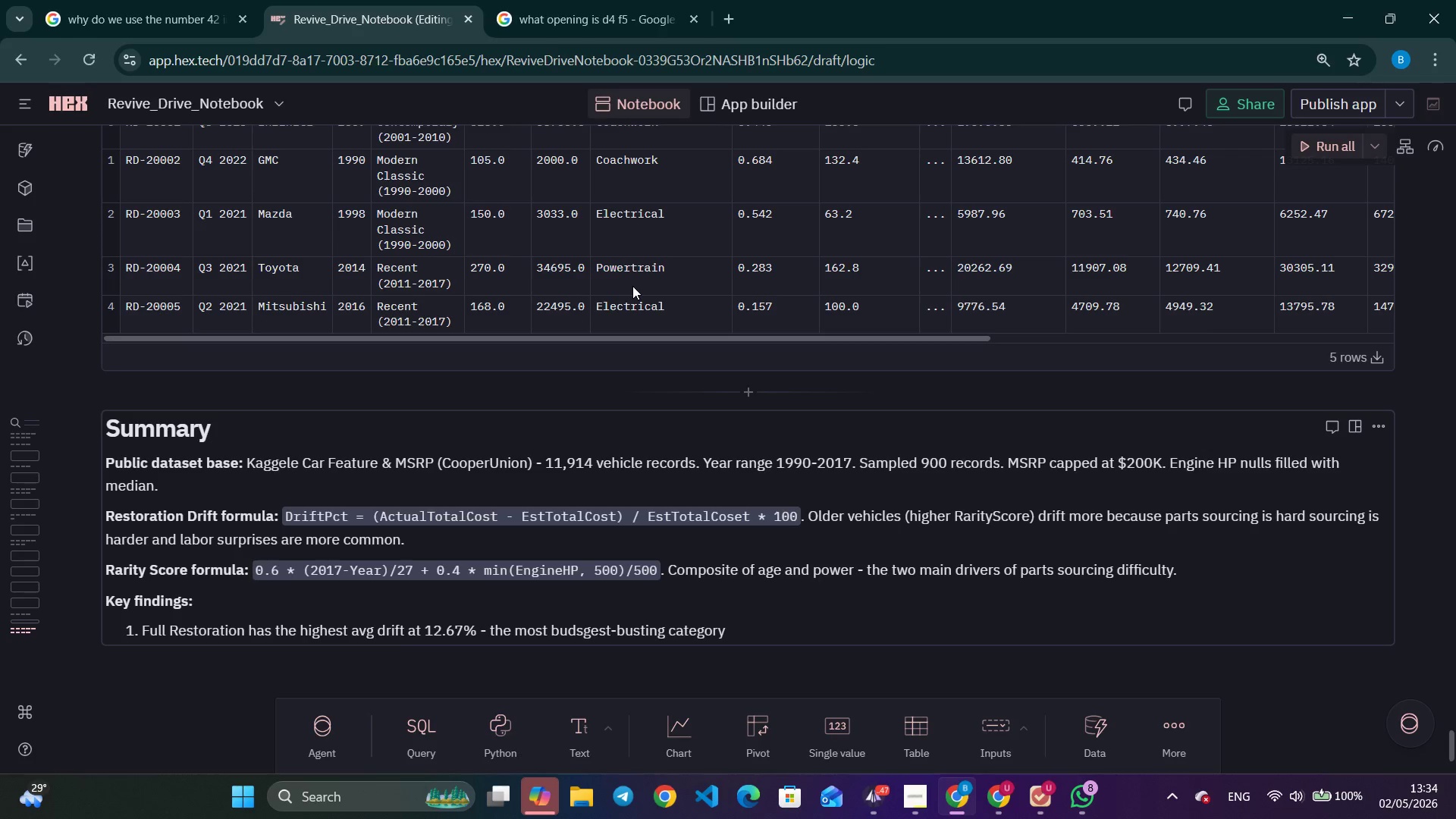 
key(Enter)
 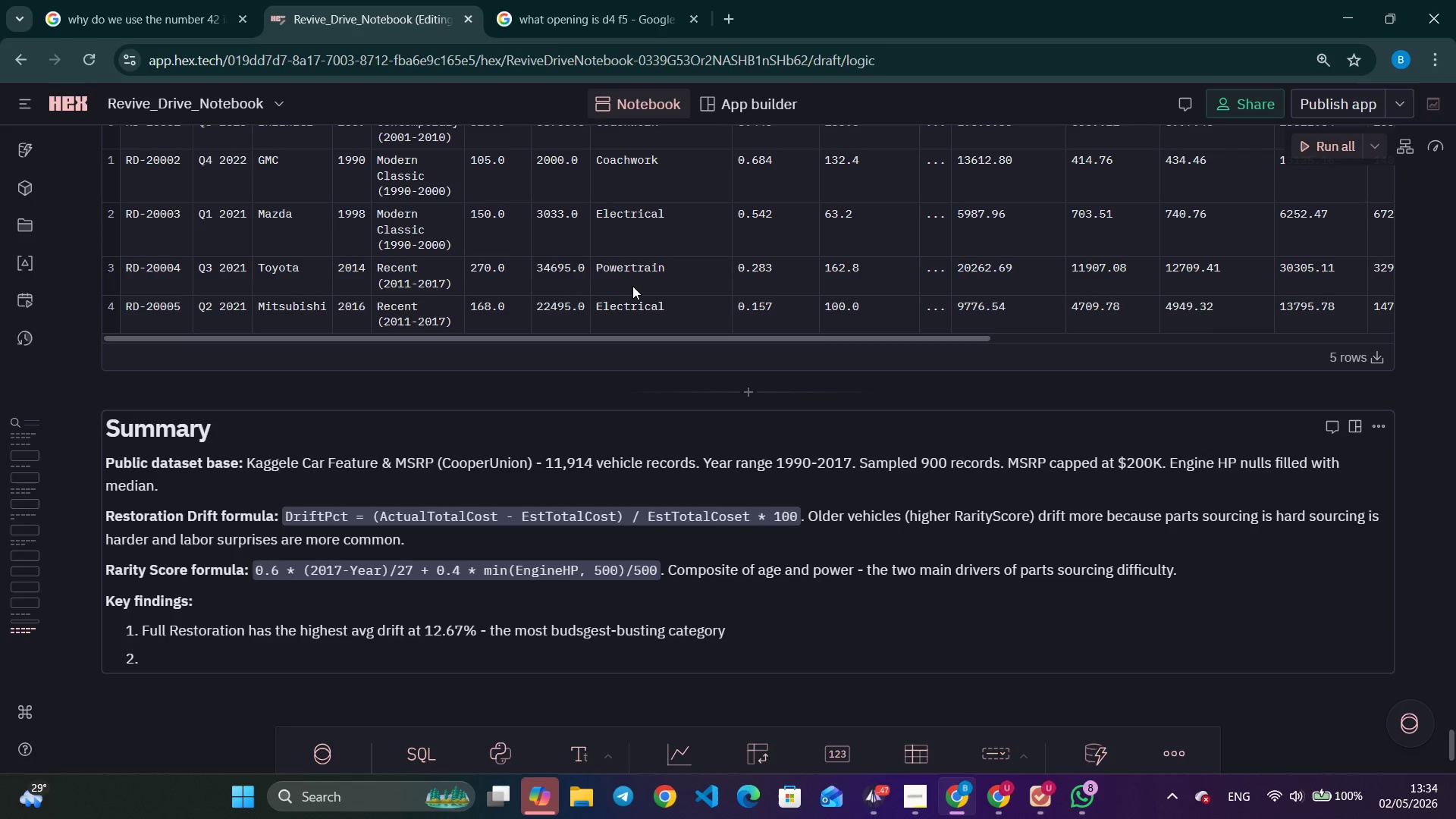 
type(Per)
key(Backspace)
type(arson r (Rarrity)
key(Backspace)
key(Backspace)
key(Backspace)
key(Backspace)
type(ity vs Margin) = - 0.070, p = 0.037 - statistically signig)
key(Backspace)
type(ficant weak negative correaltion. Higher rariry)
key(Backspace)
key(Backspace)
type(ty vehicles do tend to yield lower profilt)
key(Backspace)
key(Backspace)
type(t margins.)
 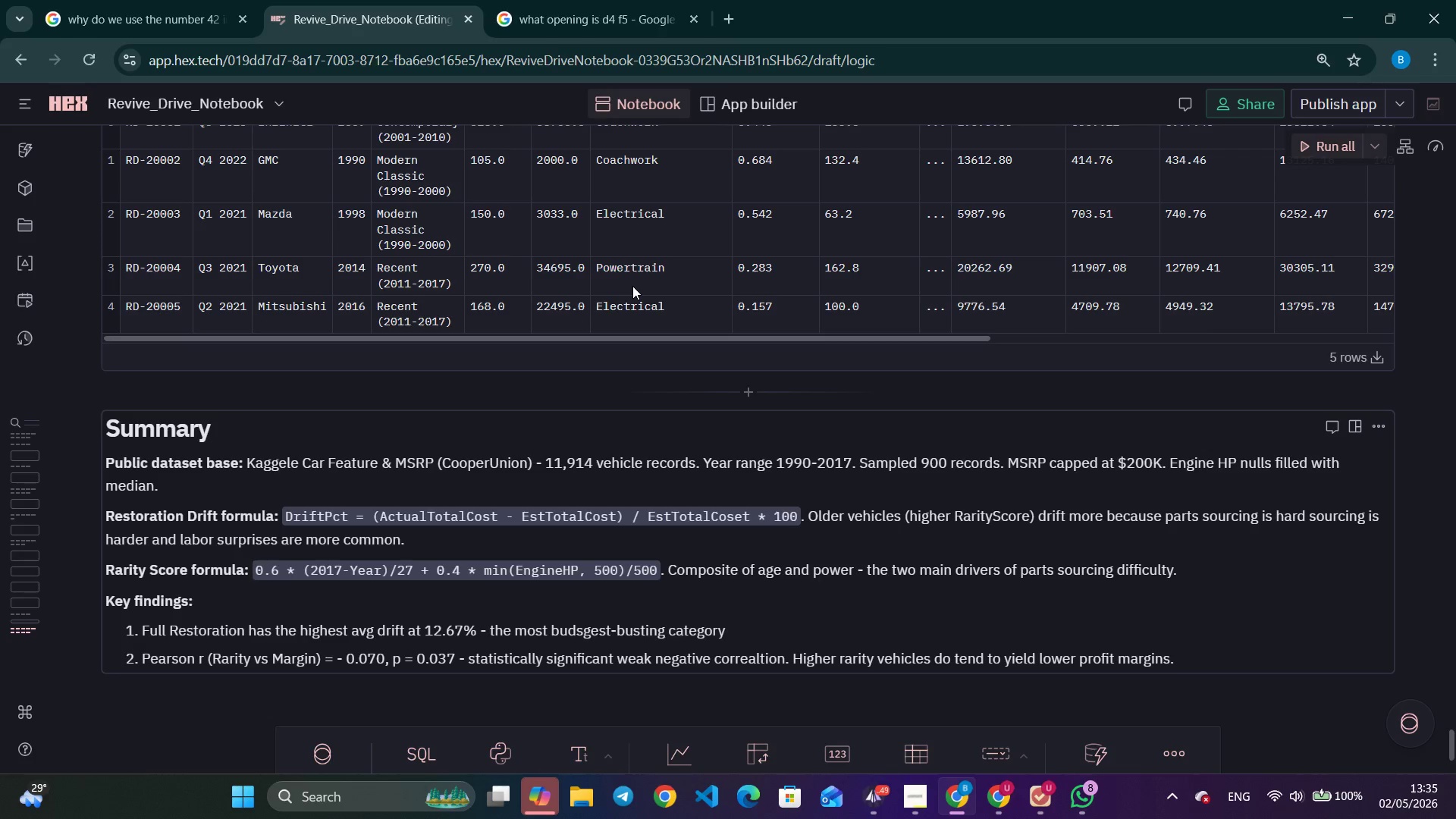 
key(Enter)
 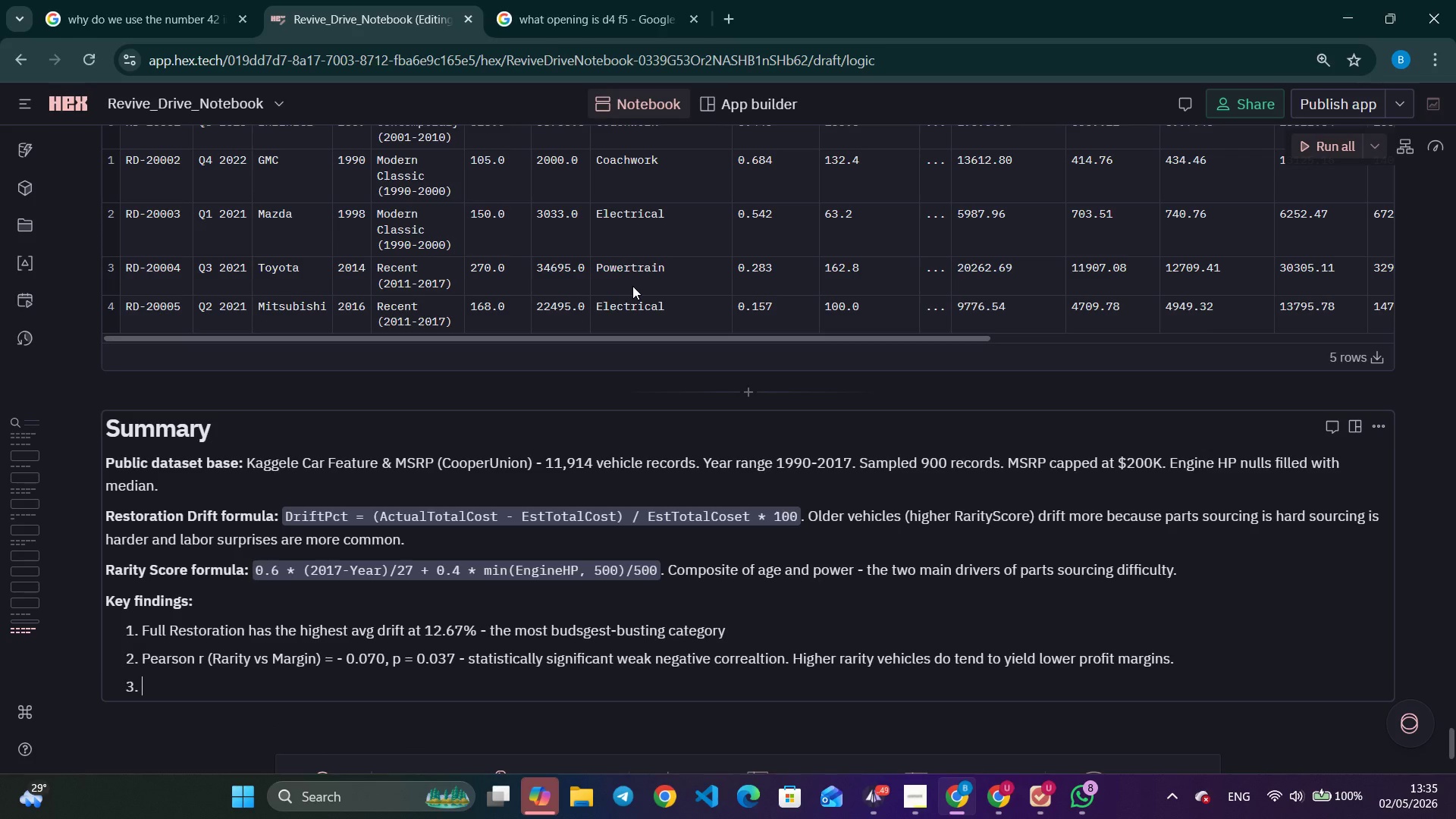 
type(Modern Classics)
key(Backspace)
type( a)
key(Backspace)
type(ere)
key(Backspace)
type(a ( 1990-2000))
key(Tab)
key(Tab)
 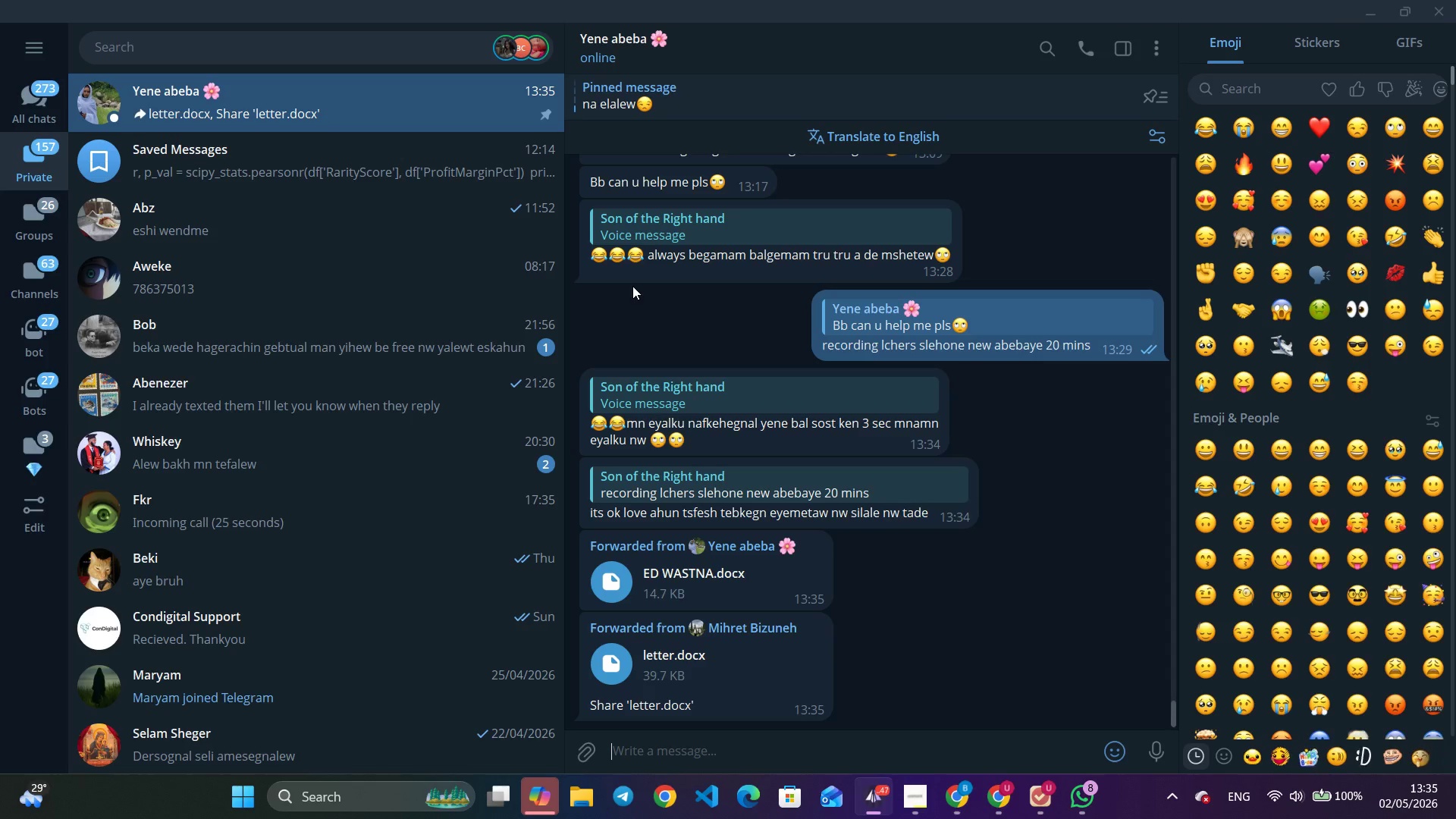 
hold_key(key=AltLeft, duration=1.34)
 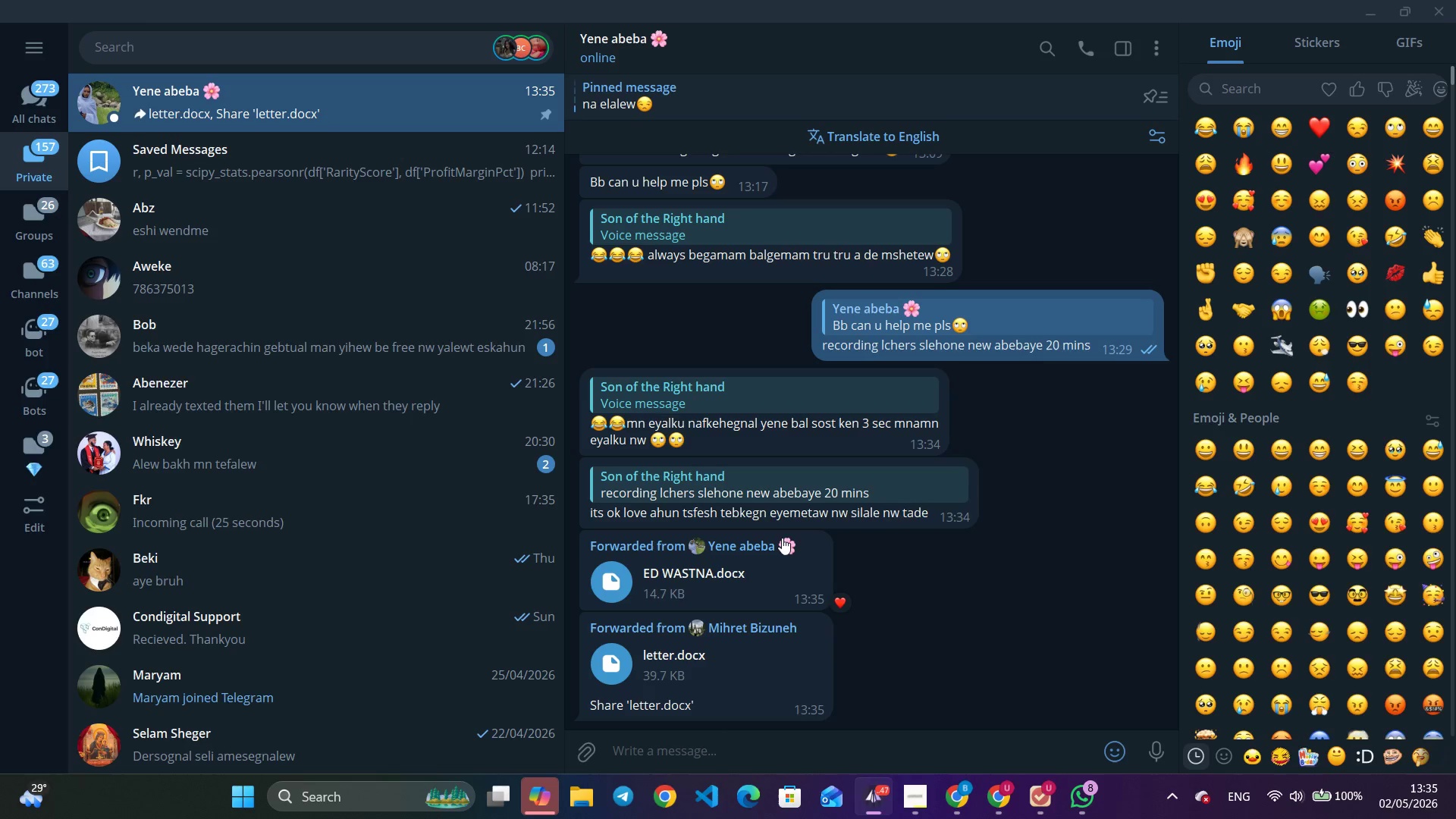 
wait(17.09)
 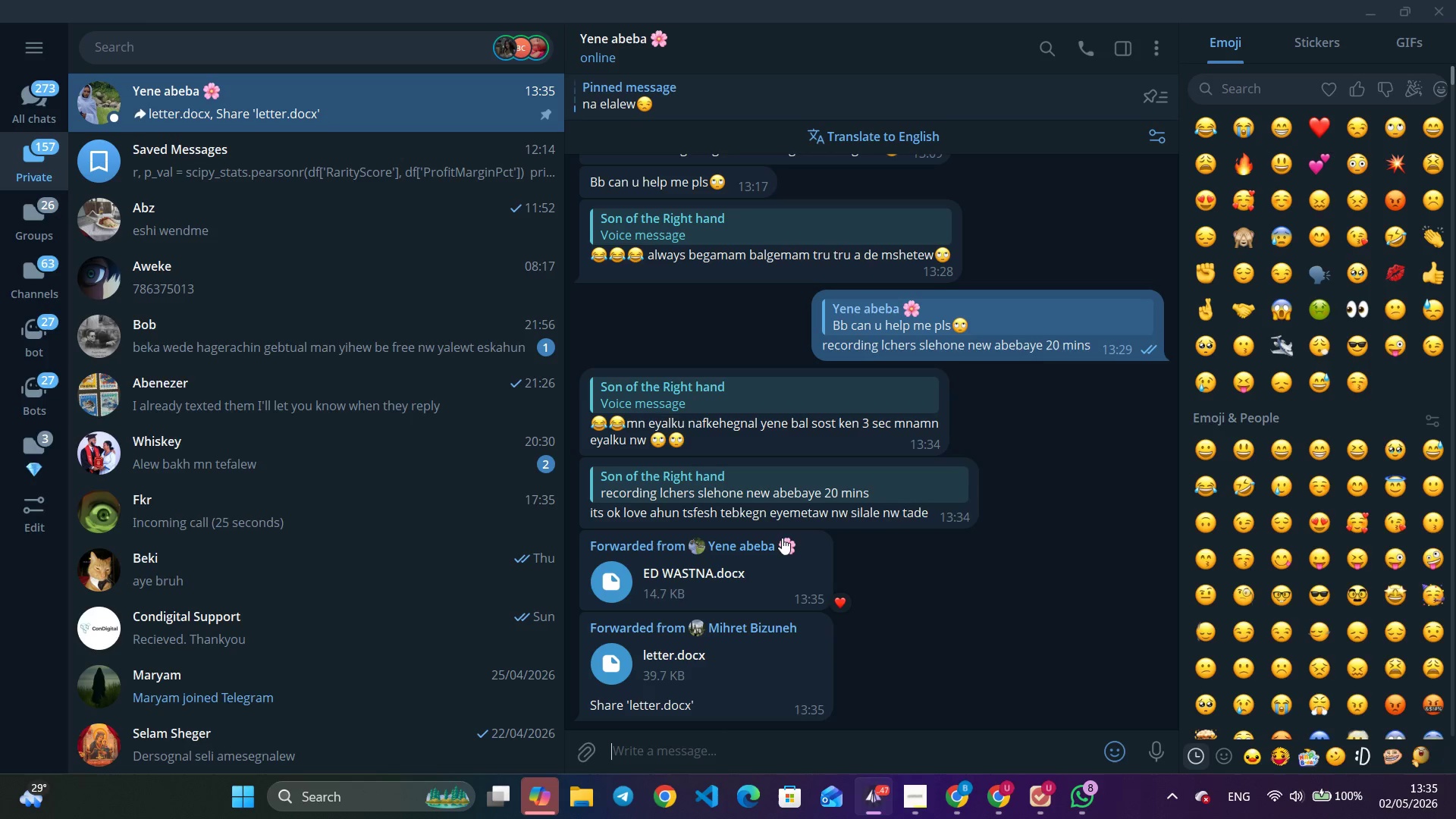 
key(Alt+Tab)
 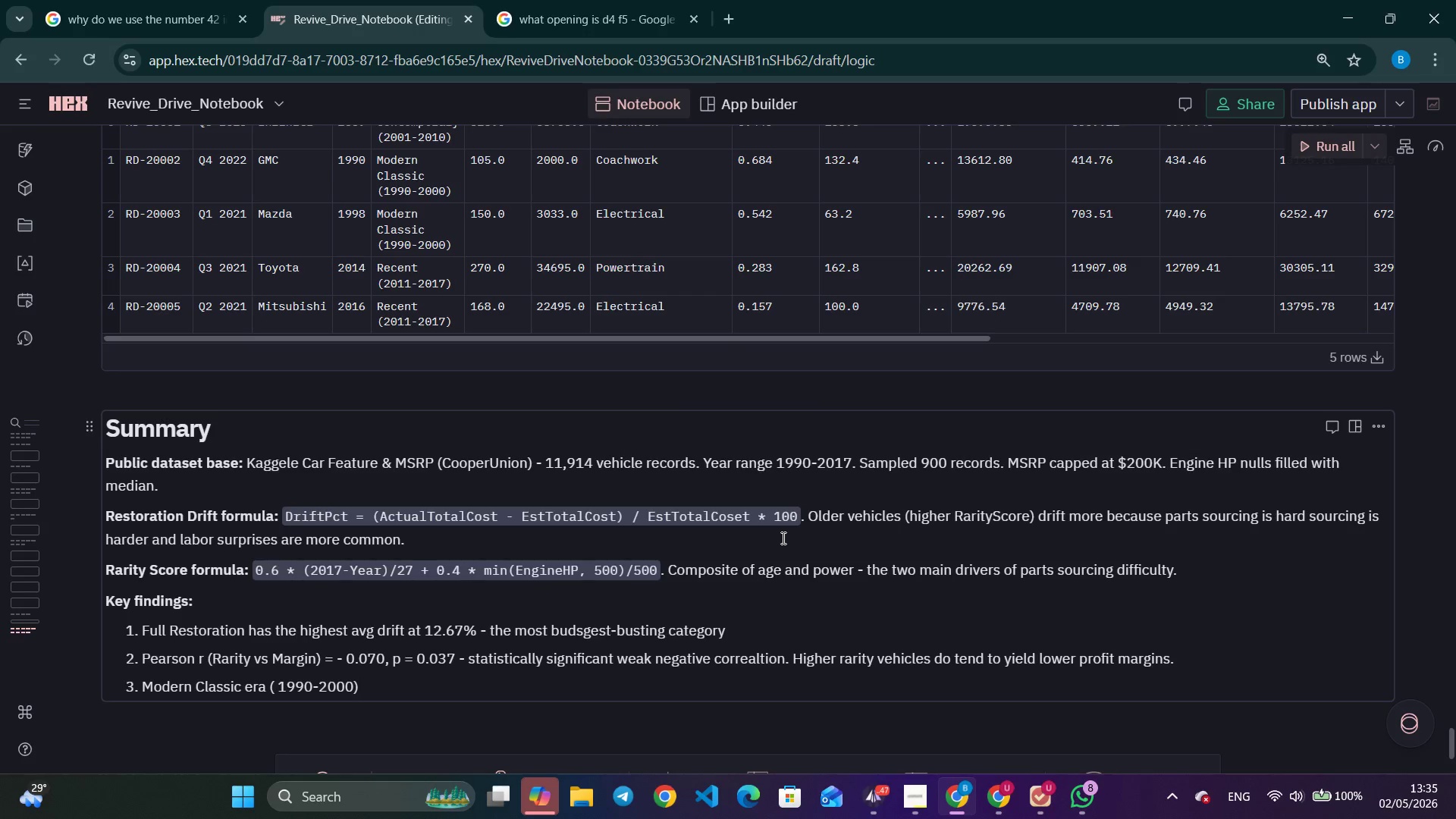 
wait(5.28)
 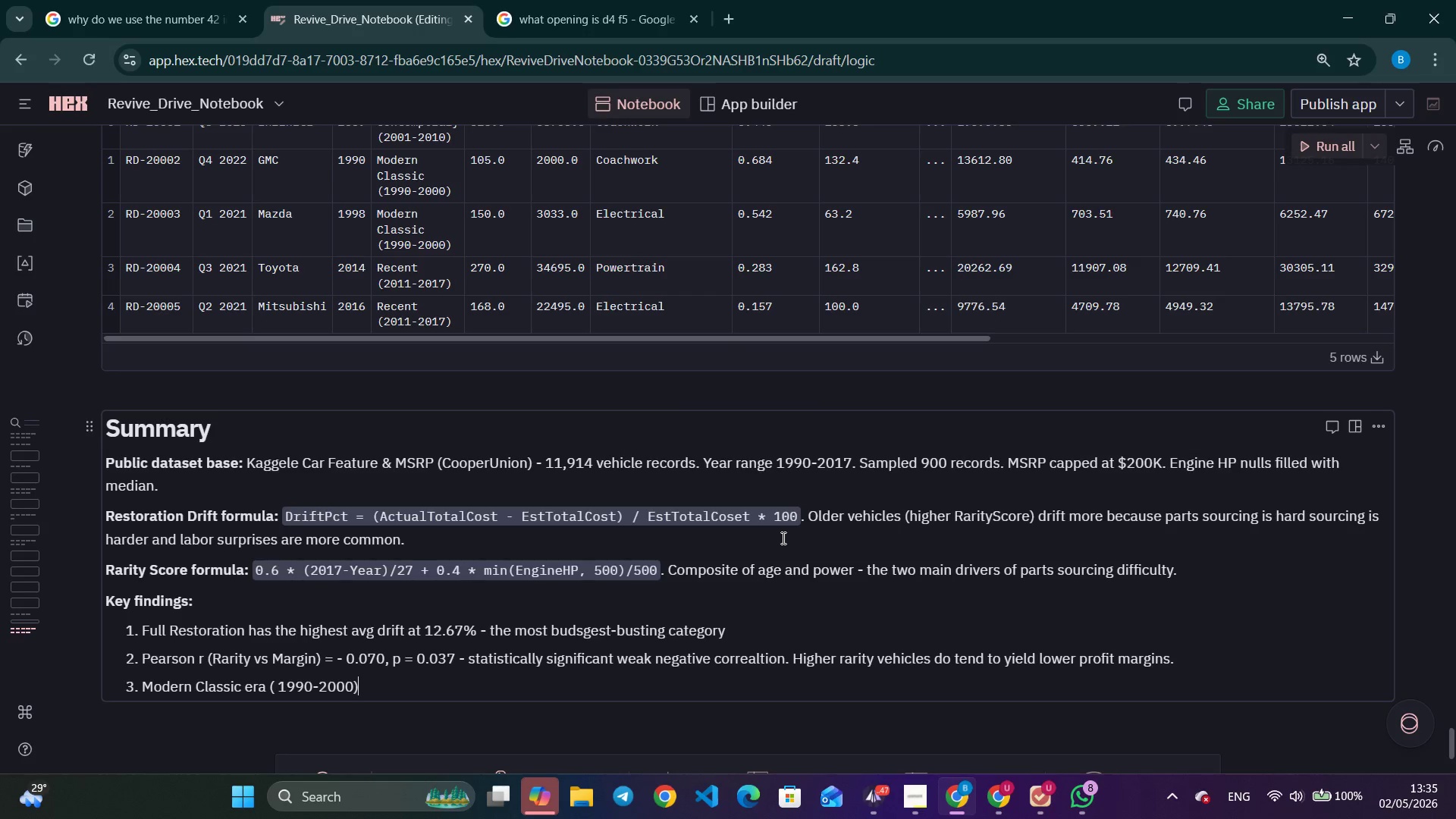 
type( has the highest average rarir)
key(Backspace)
type(ty adn)
key(Backspace)
key(Backspace)
type(nd lowest por)
key(Backspace)
key(Backspace)
type(rofit margin)
 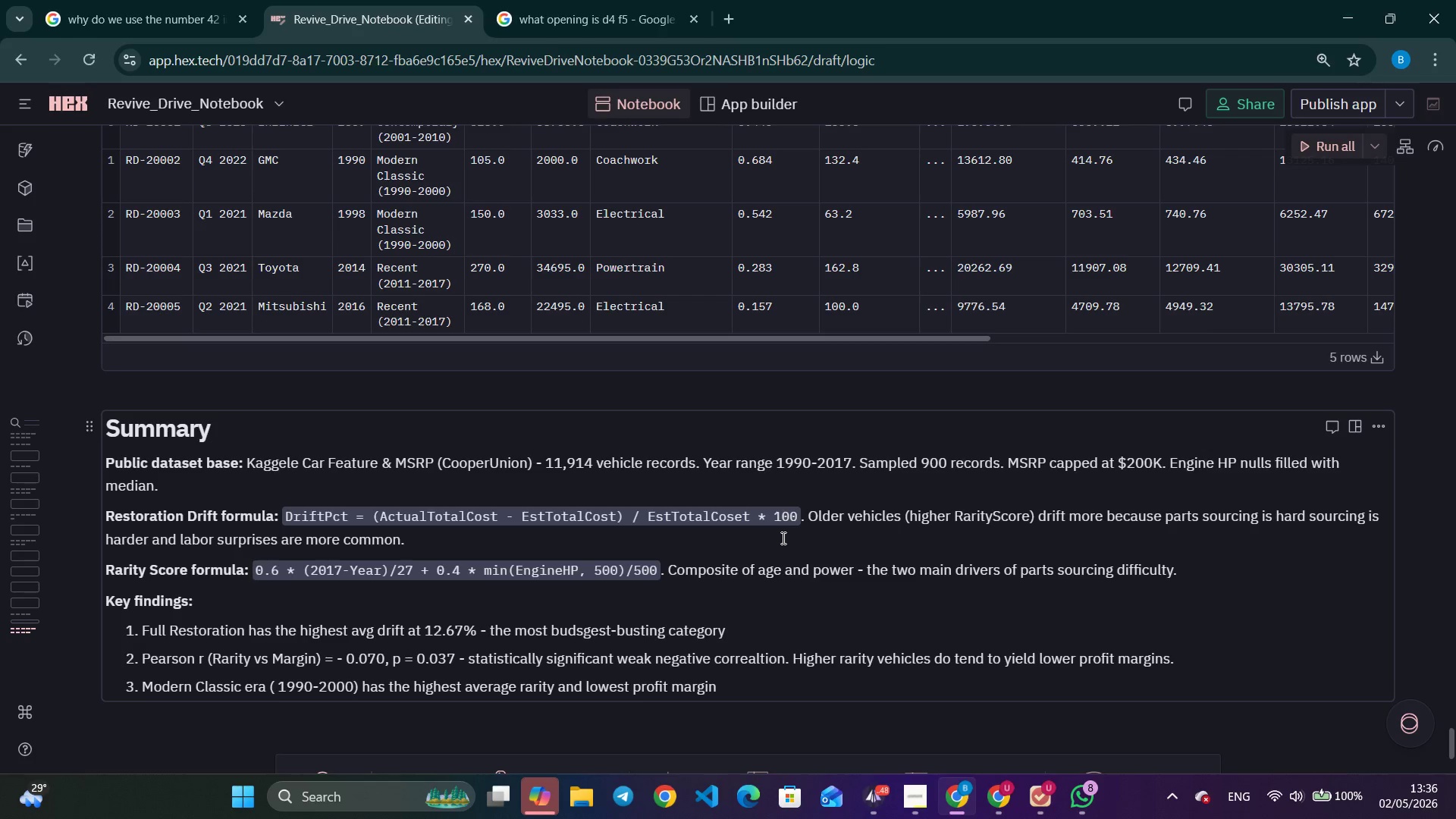 
wait(8.67)
 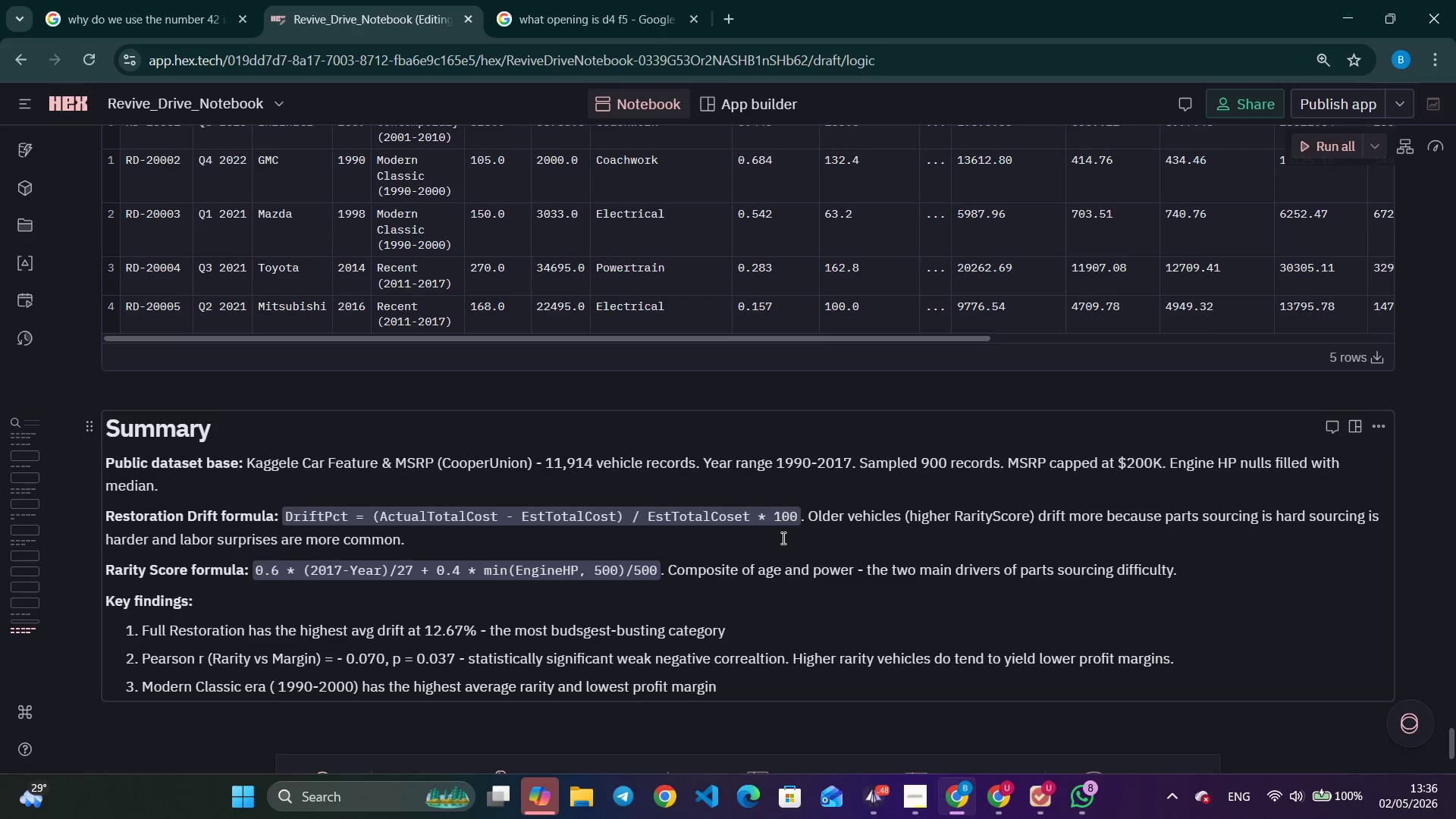 
type( - parts sourcing volatility is the priary)
key(Backspace)
key(Backspace)
key(Backspace)
type(mary culprit )
 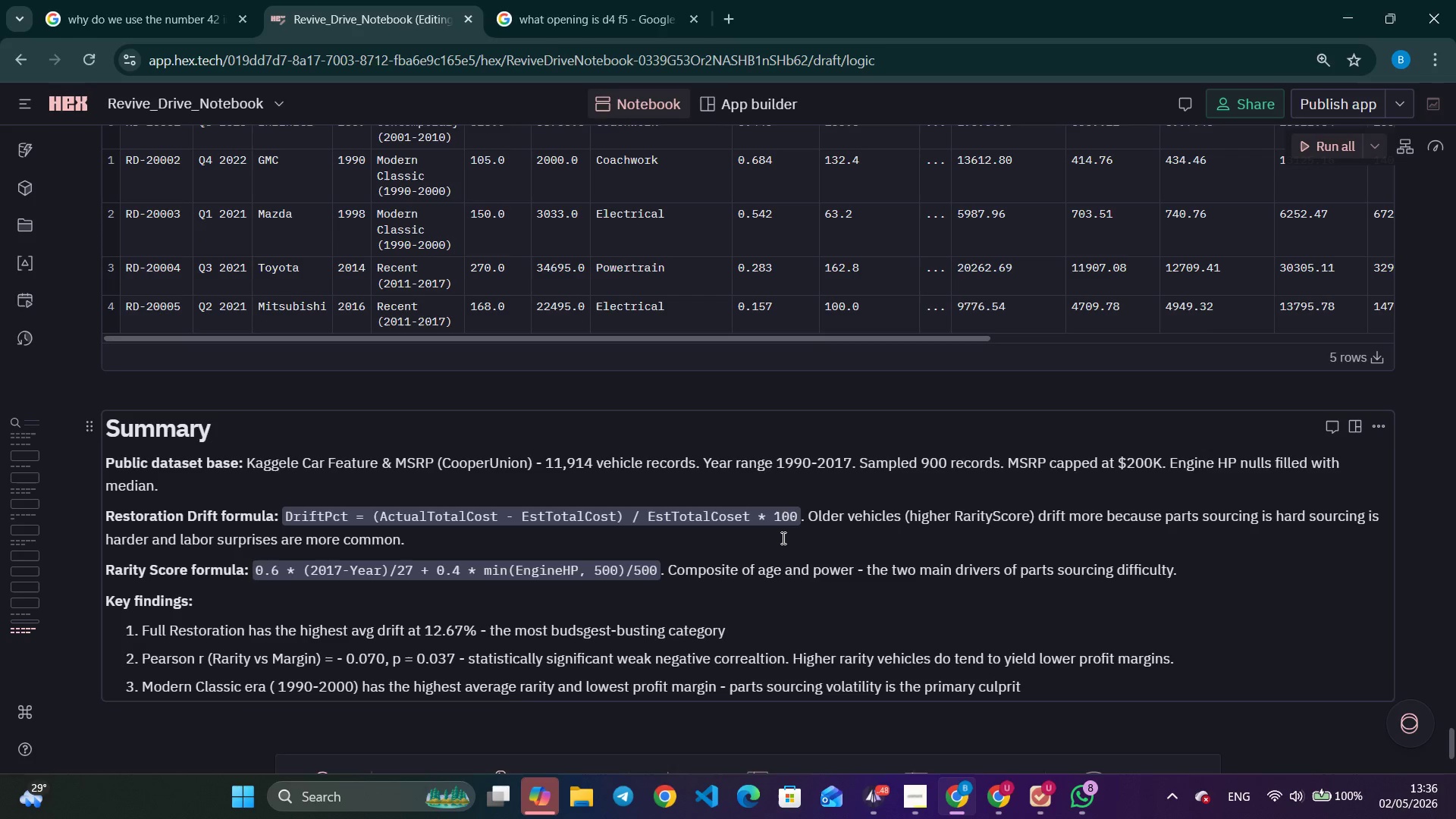 
key(Enter)
 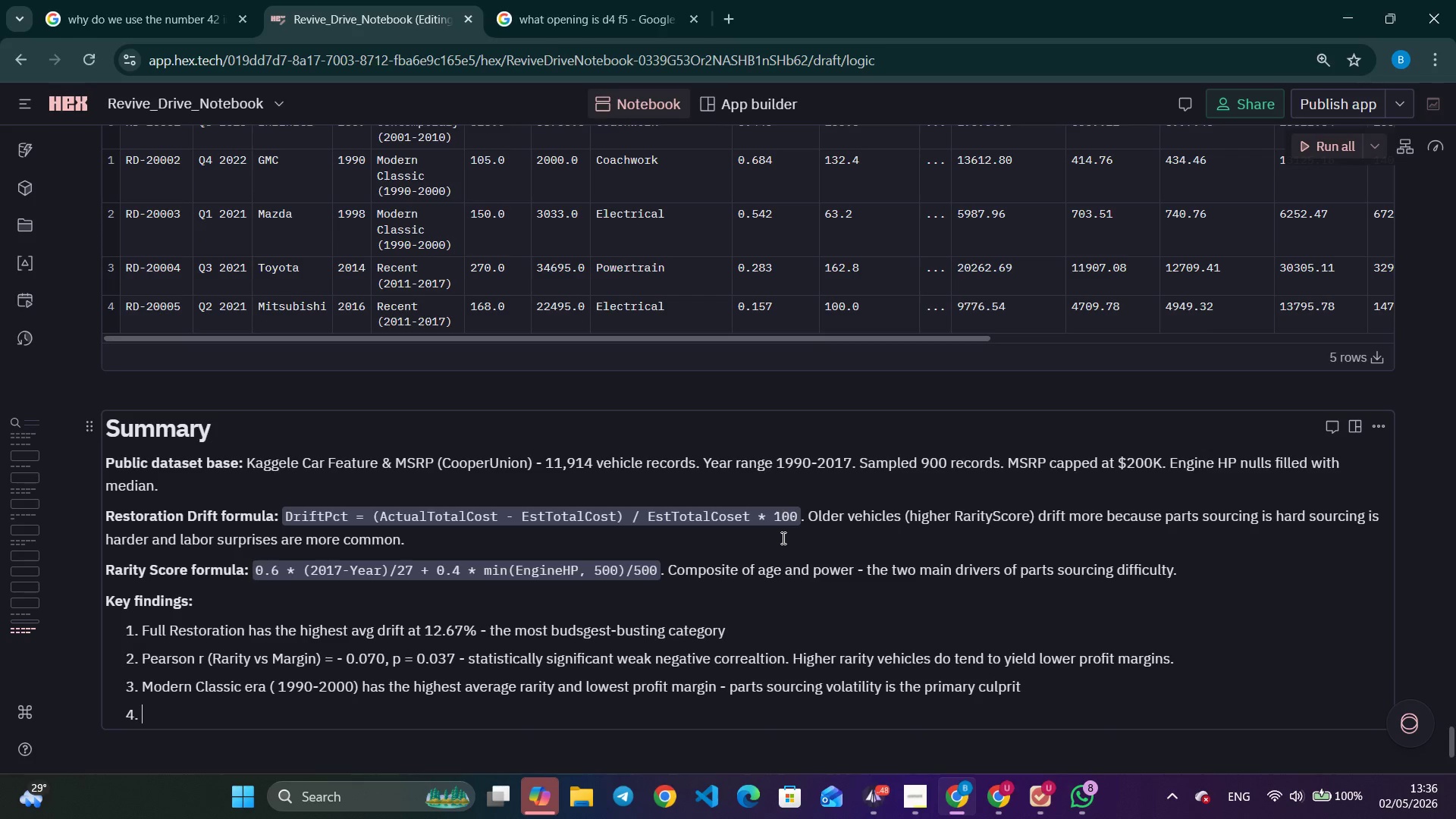 
type(Interiro re)
key(Backspace)
key(Backspace)
key(Backspace)
key(Backspace)
key(Backspace)
type(or )
 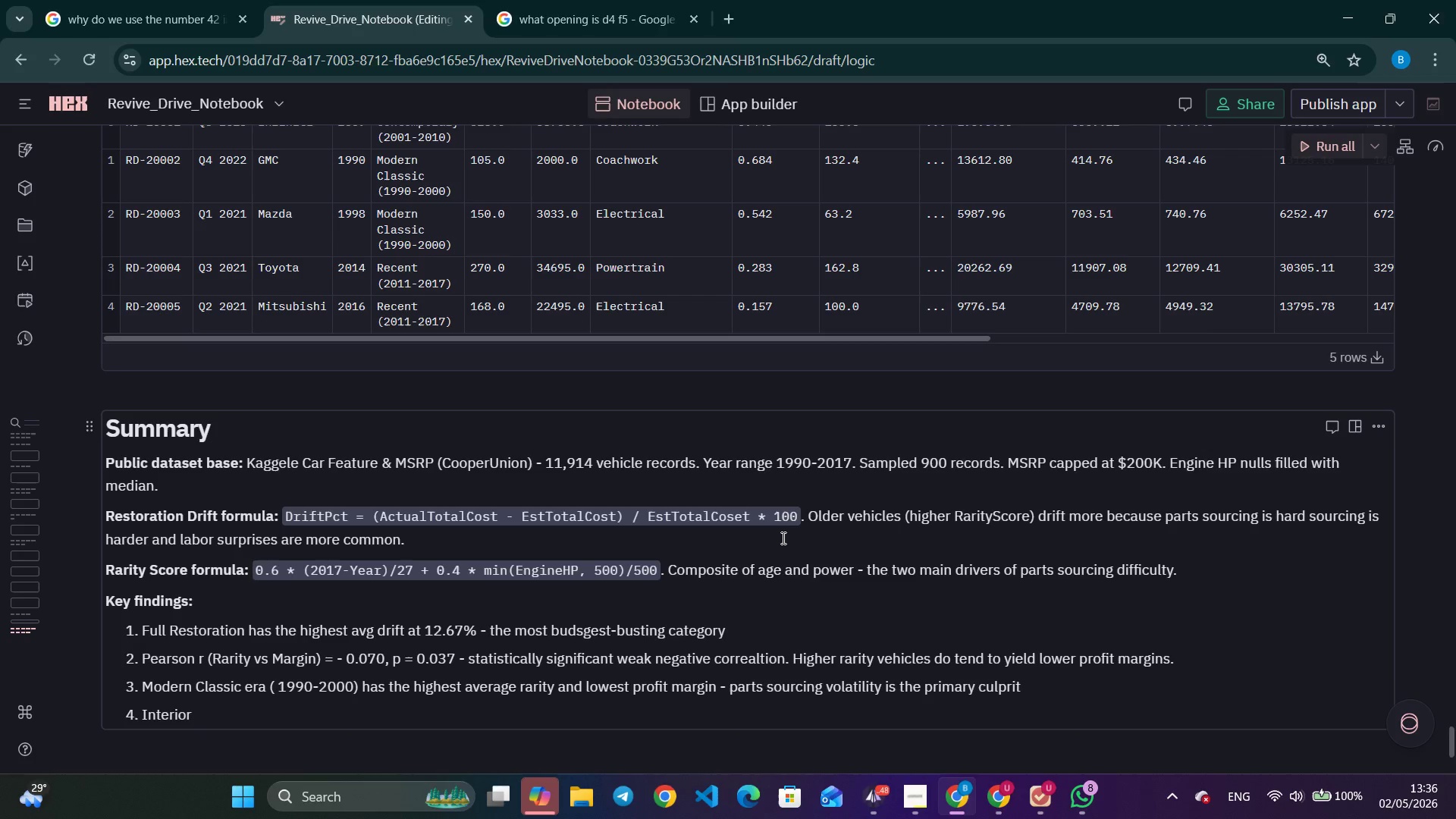 
key(Alt+AltLeft)
 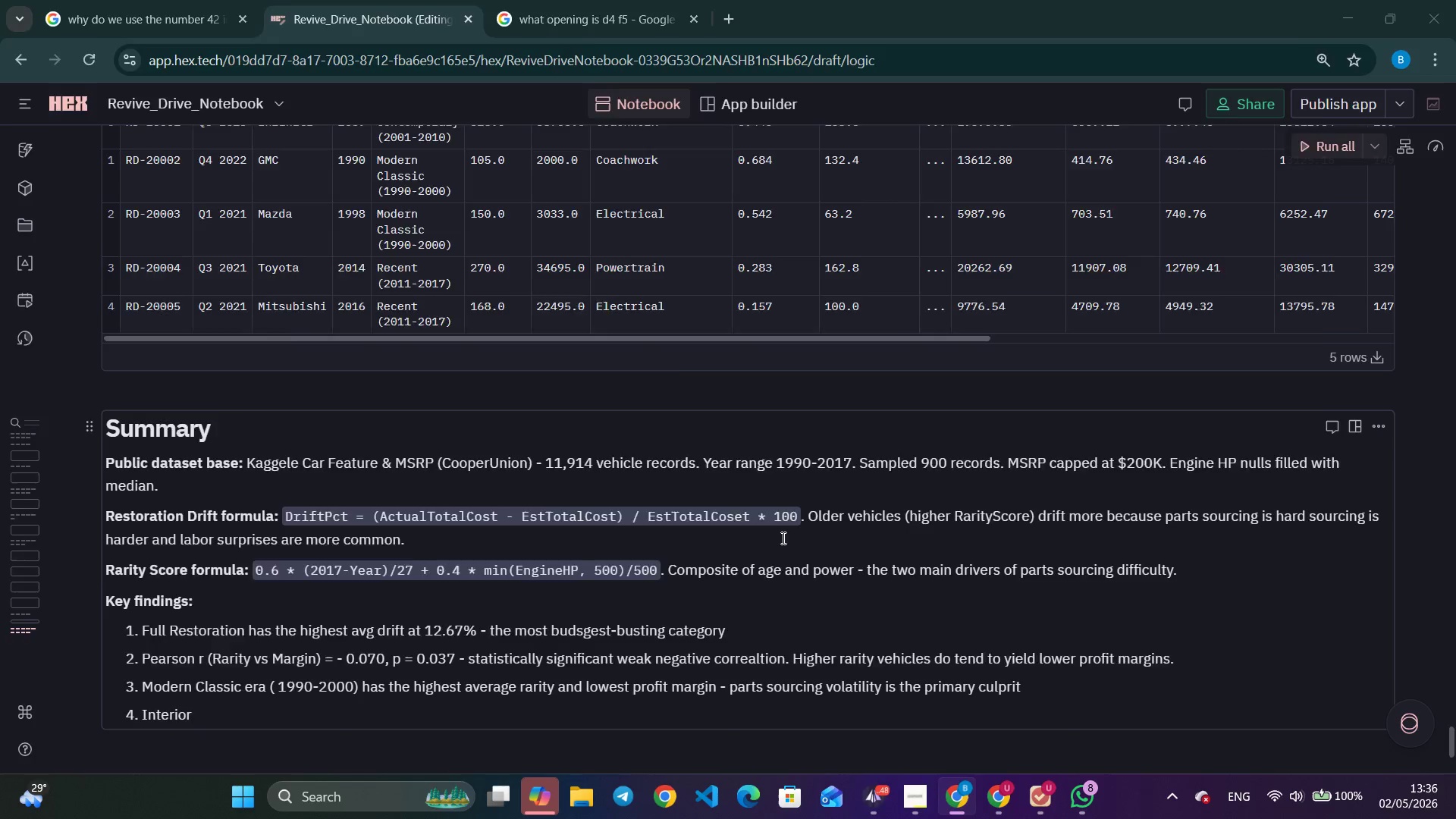 
key(Alt+Tab)
 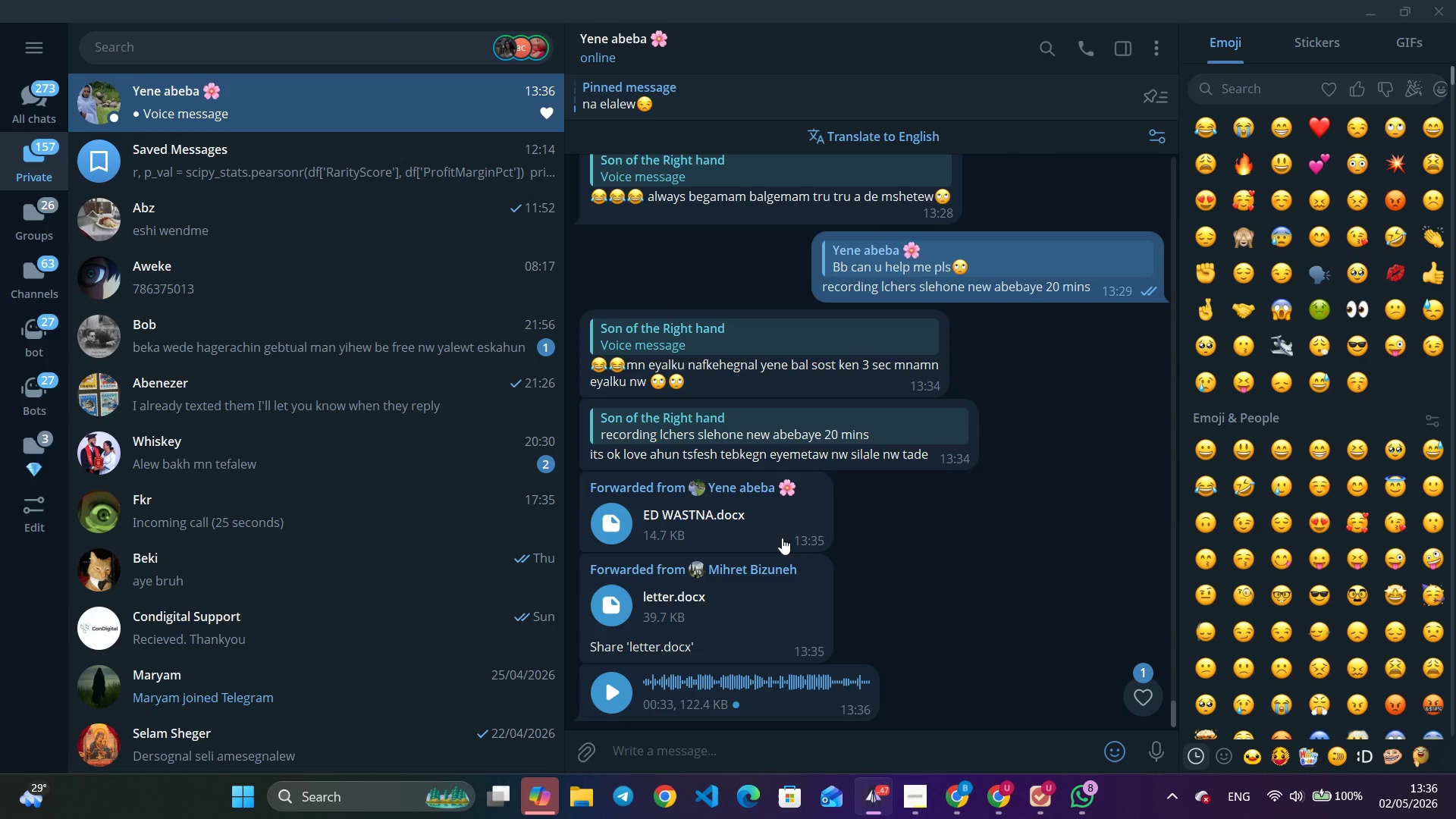 
key(Alt+AltLeft)
 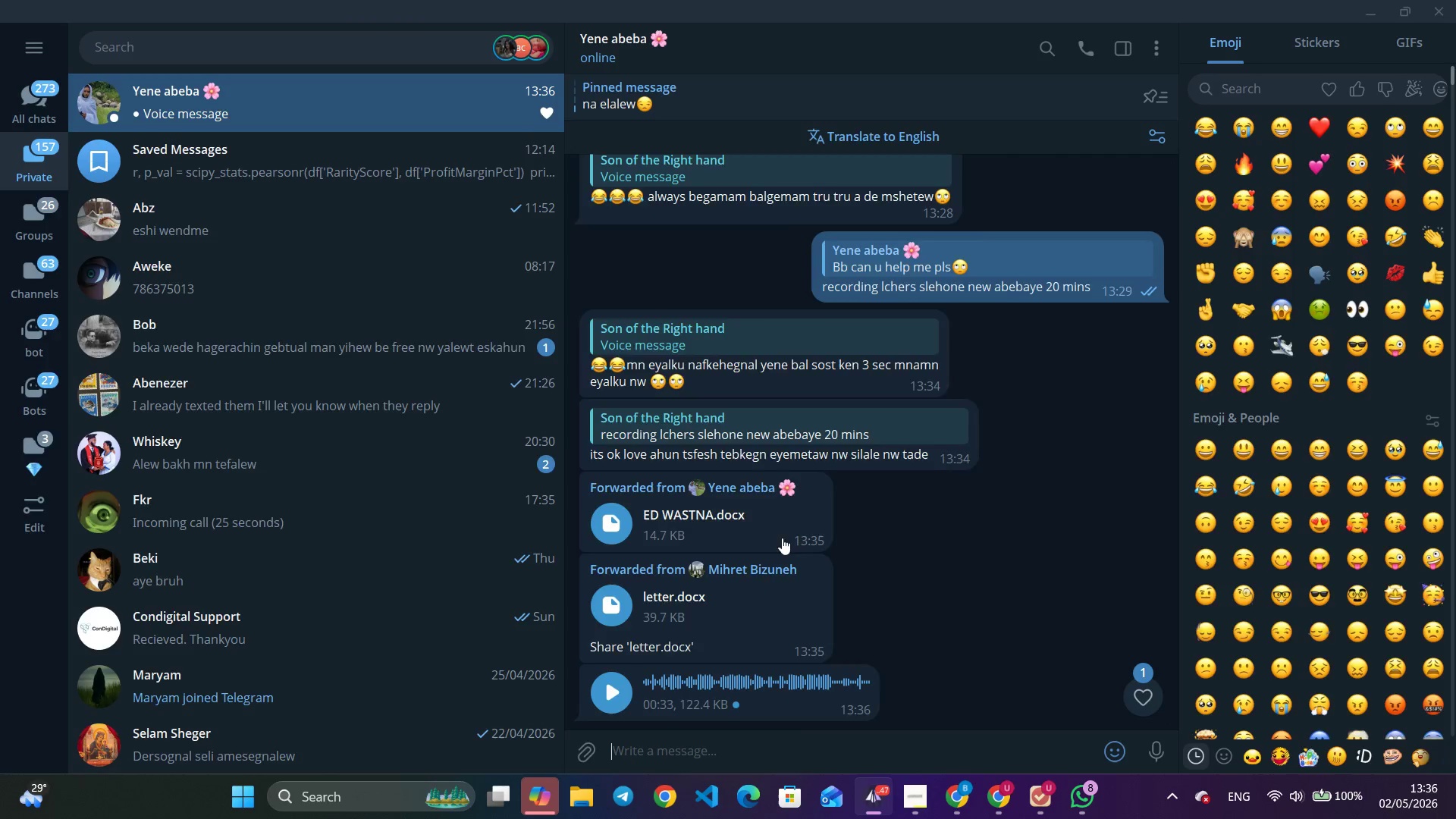 